 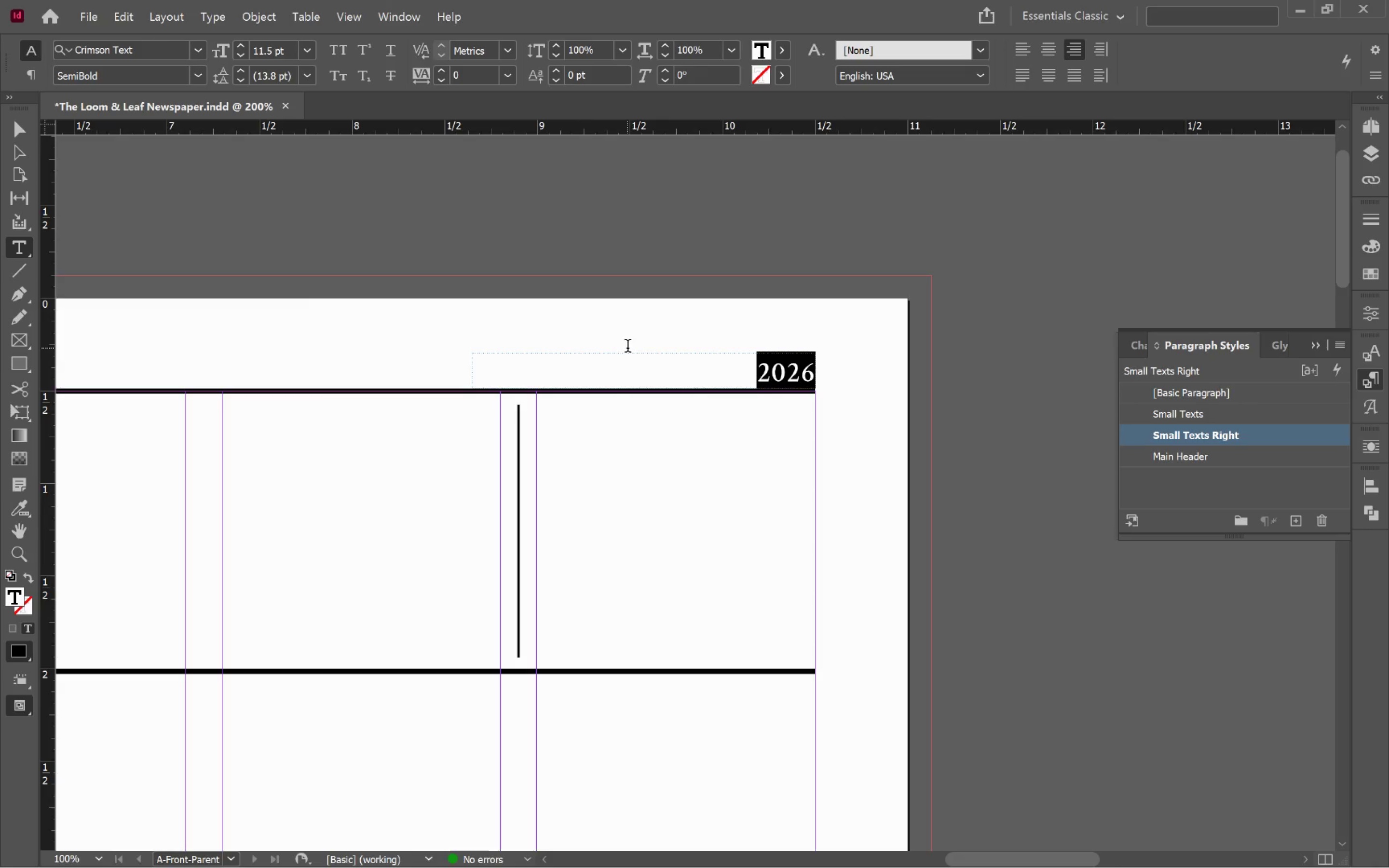 
key(Control+V)
 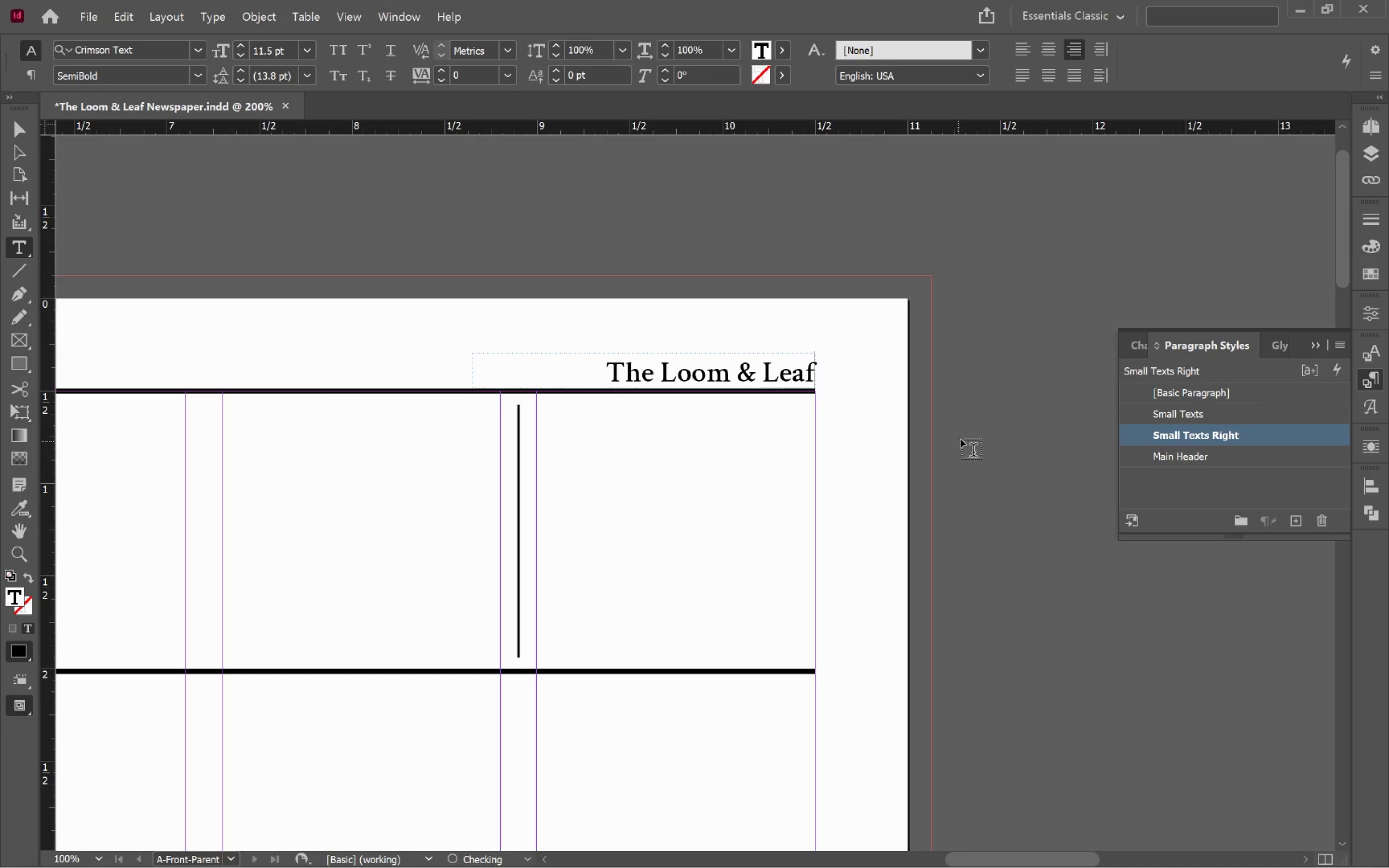 
hold_key(key=ControlLeft, duration=0.67)
 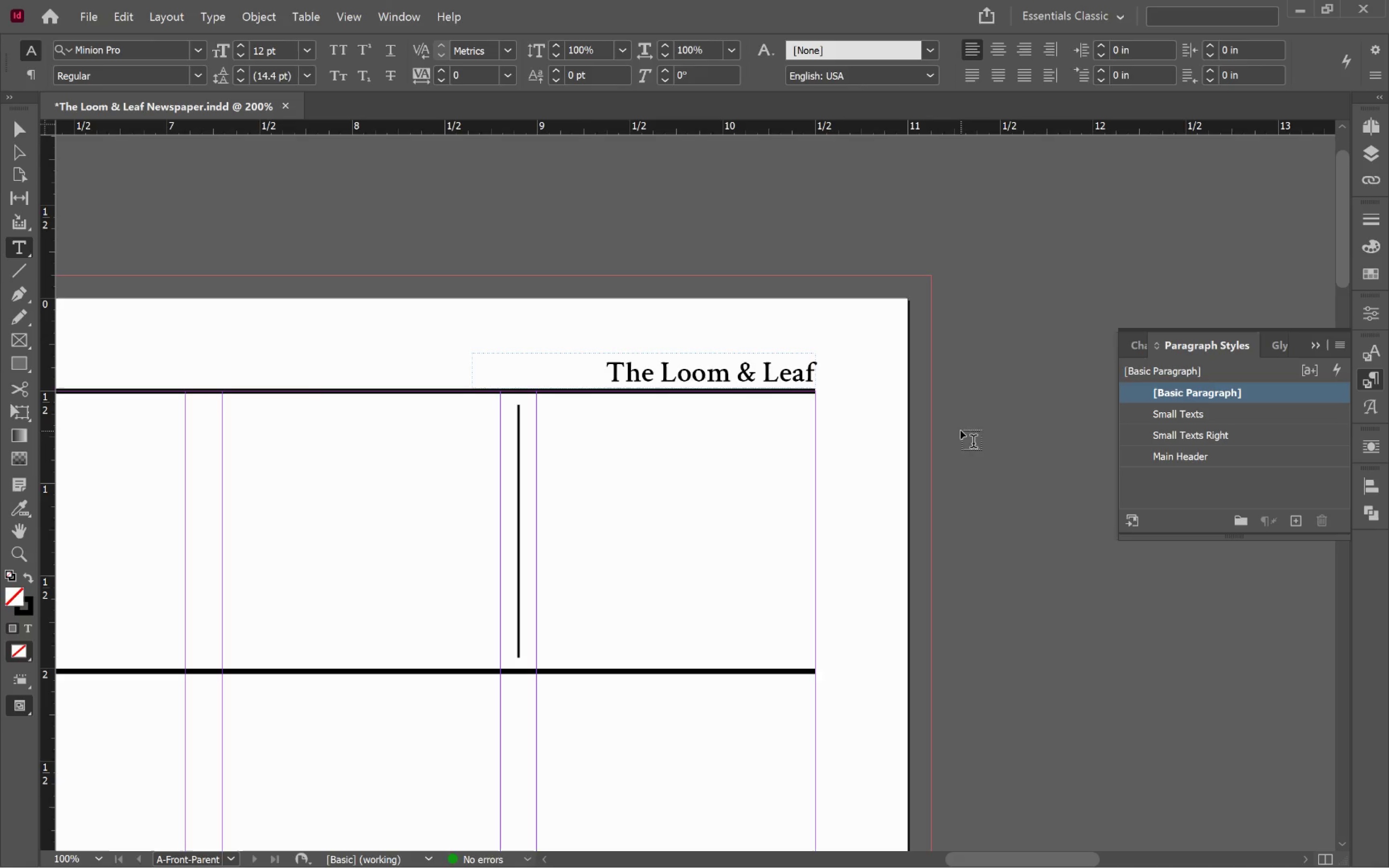 
key(V)
 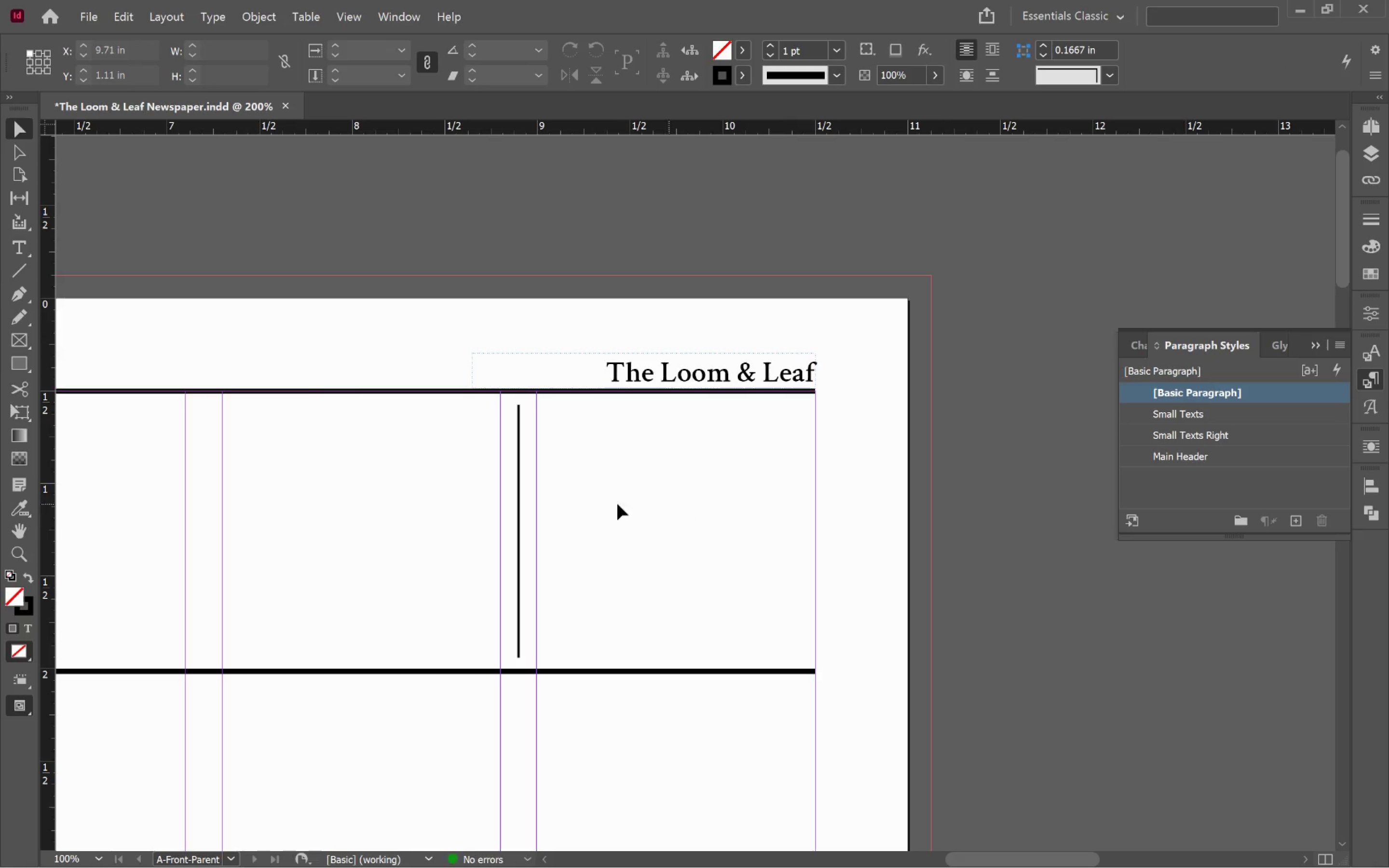 
hold_key(key=AltLeft, duration=0.69)
scroll: coordinate [632, 477], scroll_direction: down, amount: 2.0
 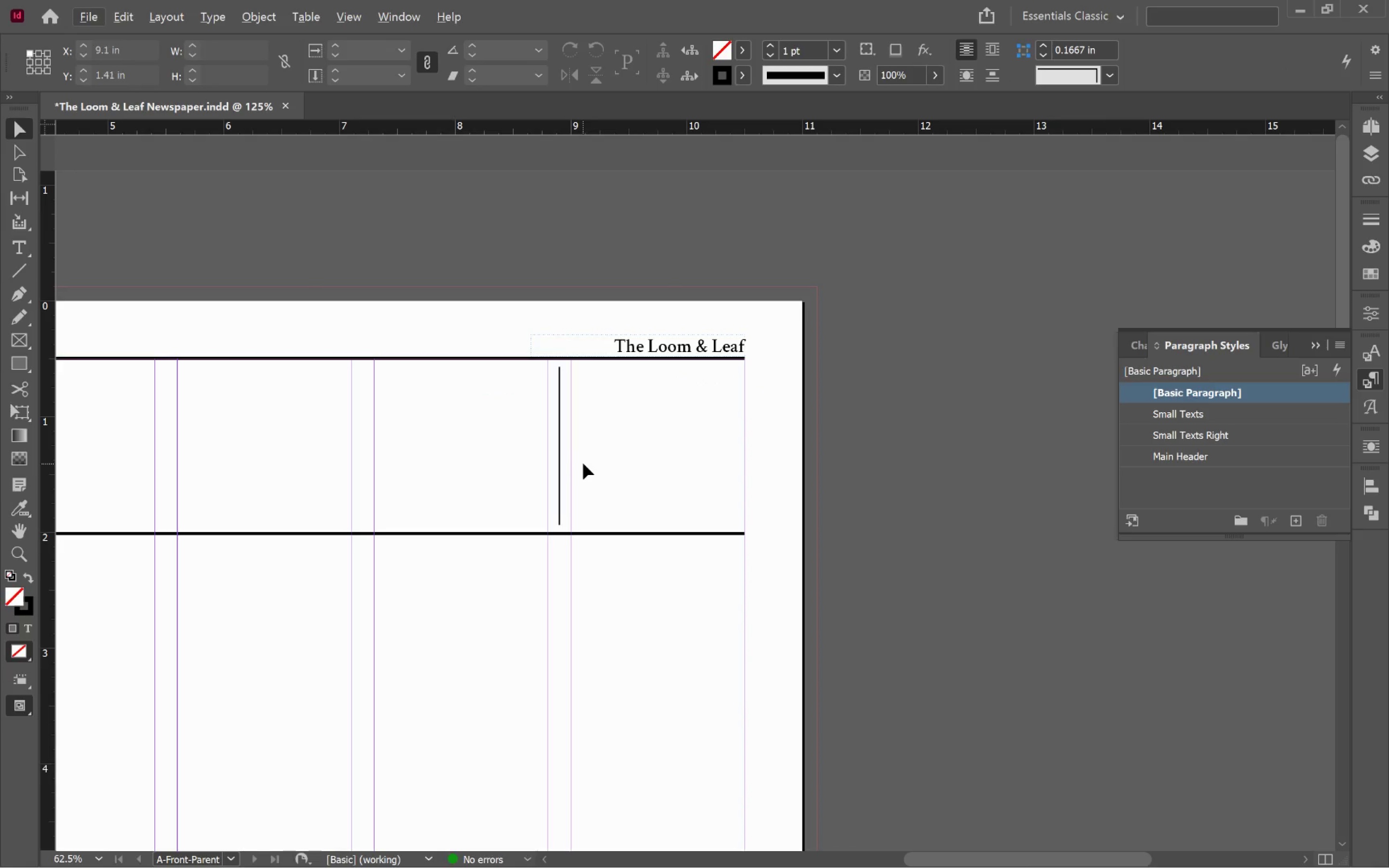 
hold_key(key=ControlLeft, duration=0.62)
scroll: coordinate [602, 458], scroll_direction: up, amount: 5.0
 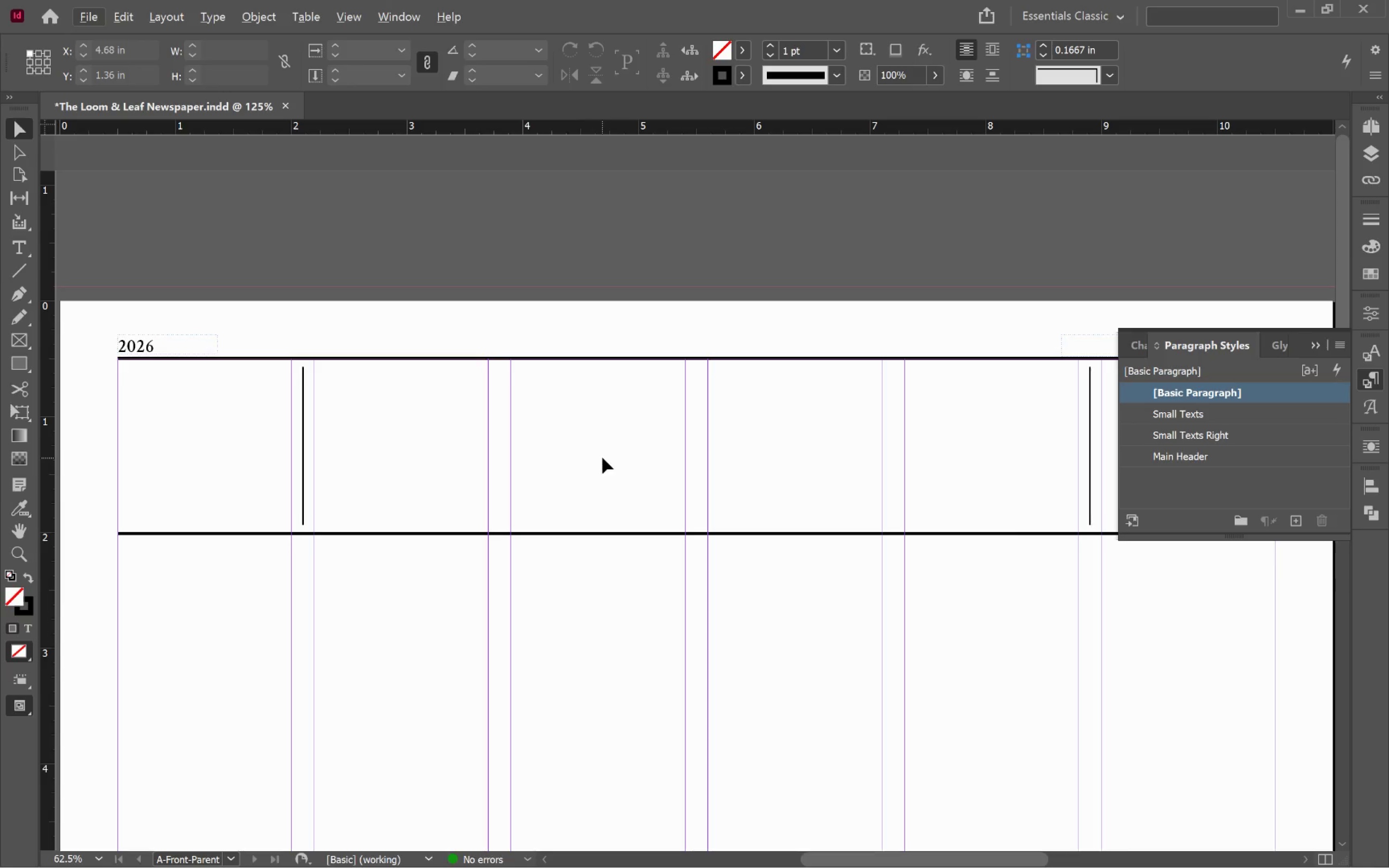 
key(Control+S)
 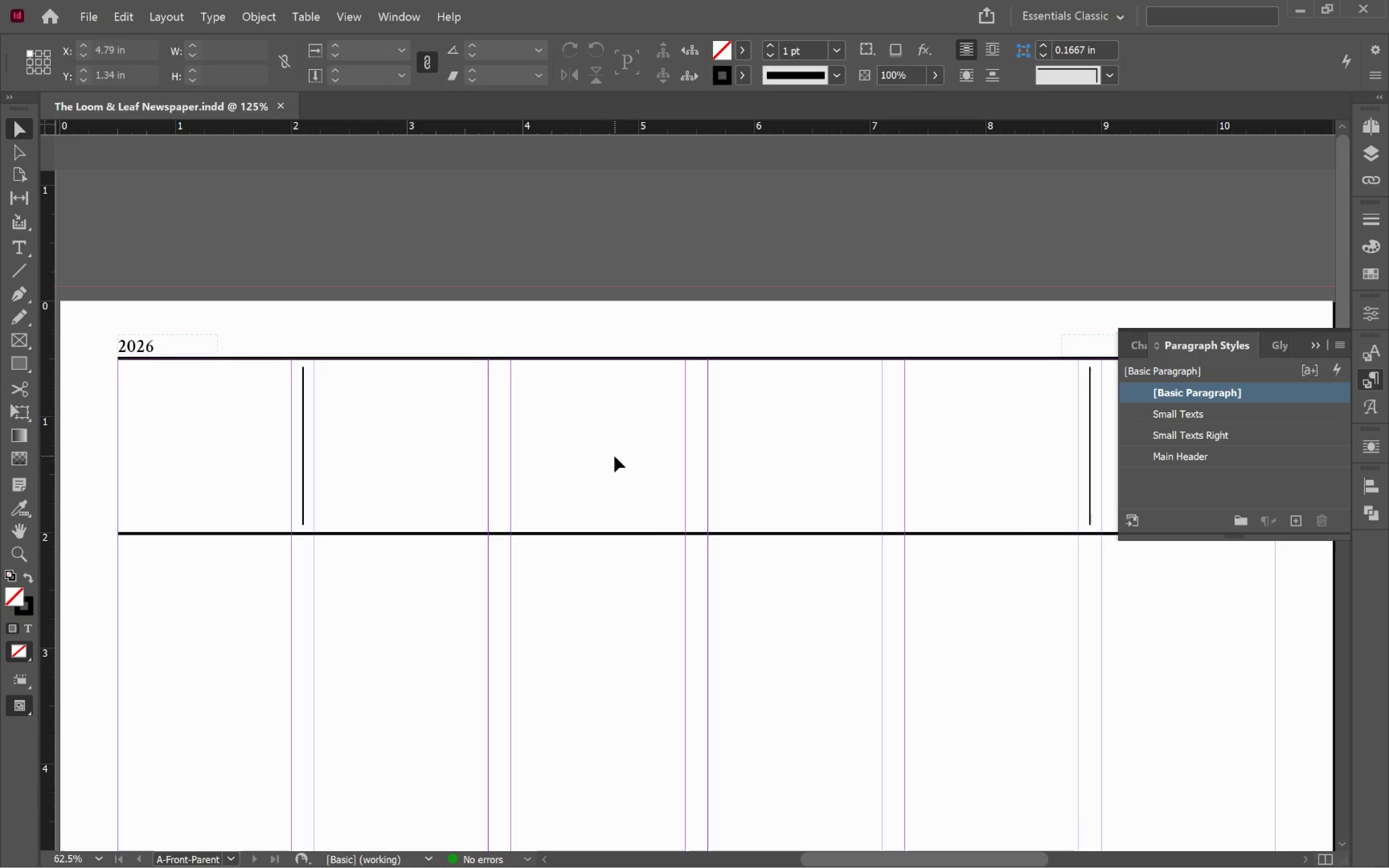 
scroll: coordinate [615, 440], scroll_direction: down, amount: 6.0
 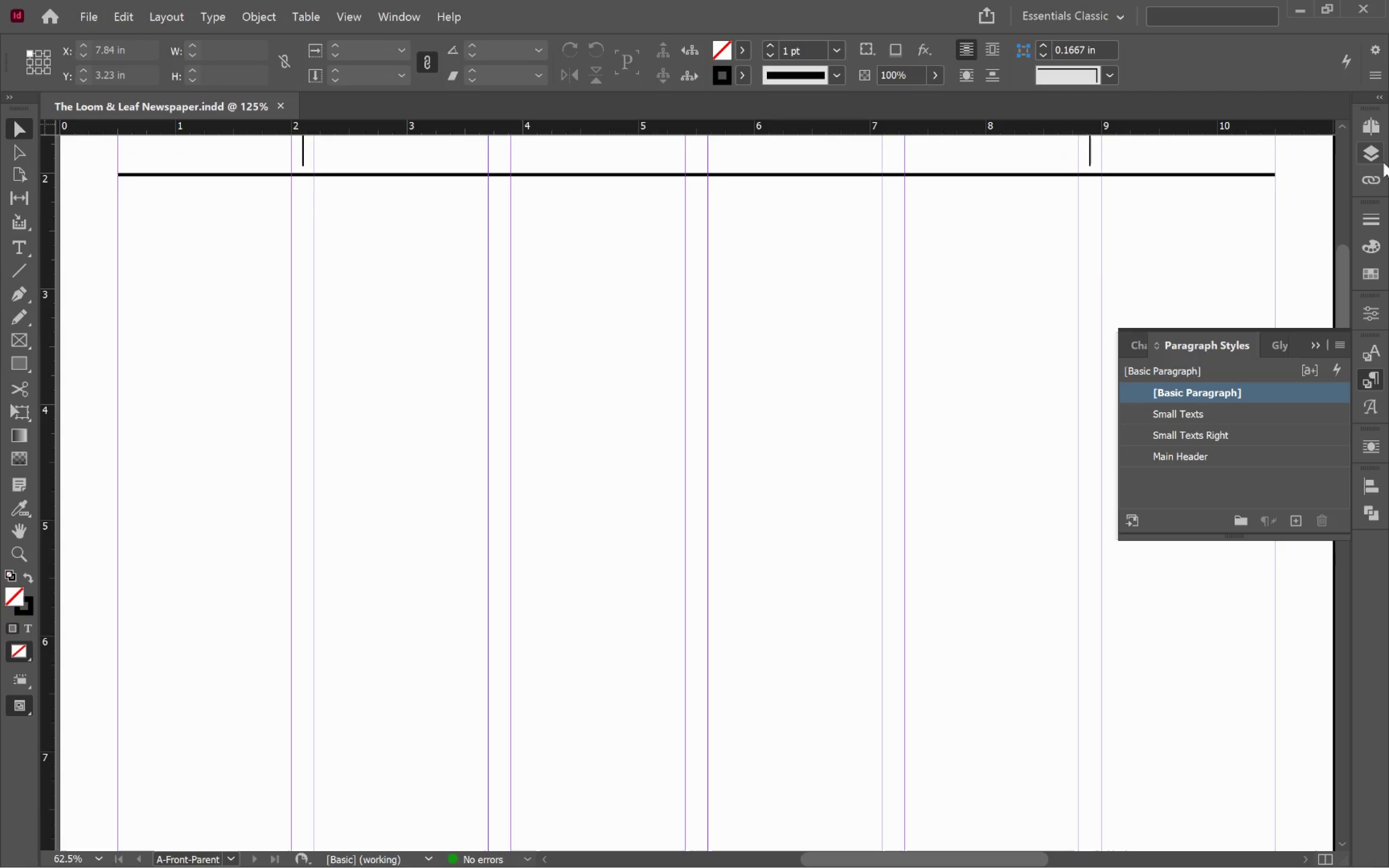 
left_click([1369, 131])
 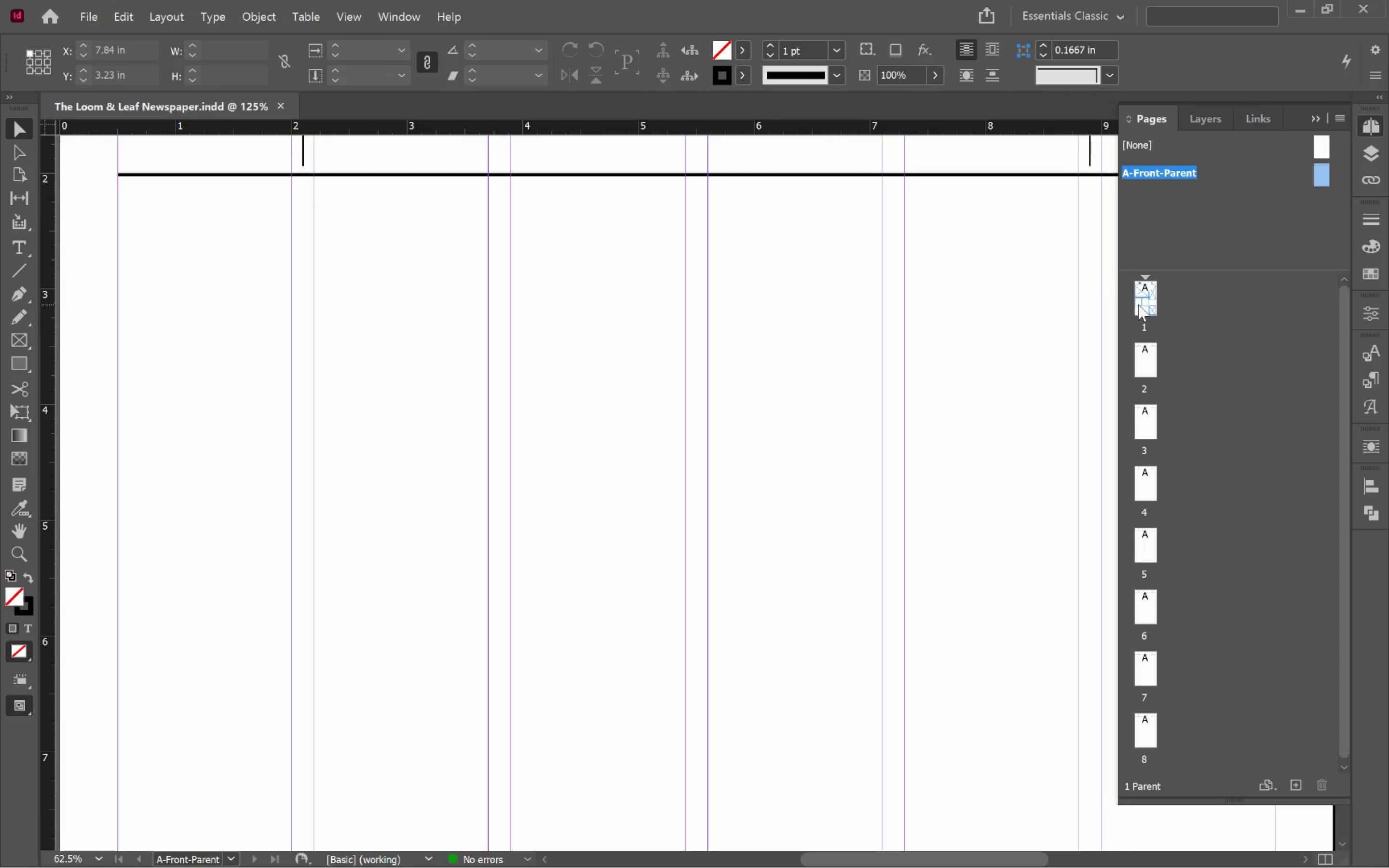 
double_click([1143, 304])
 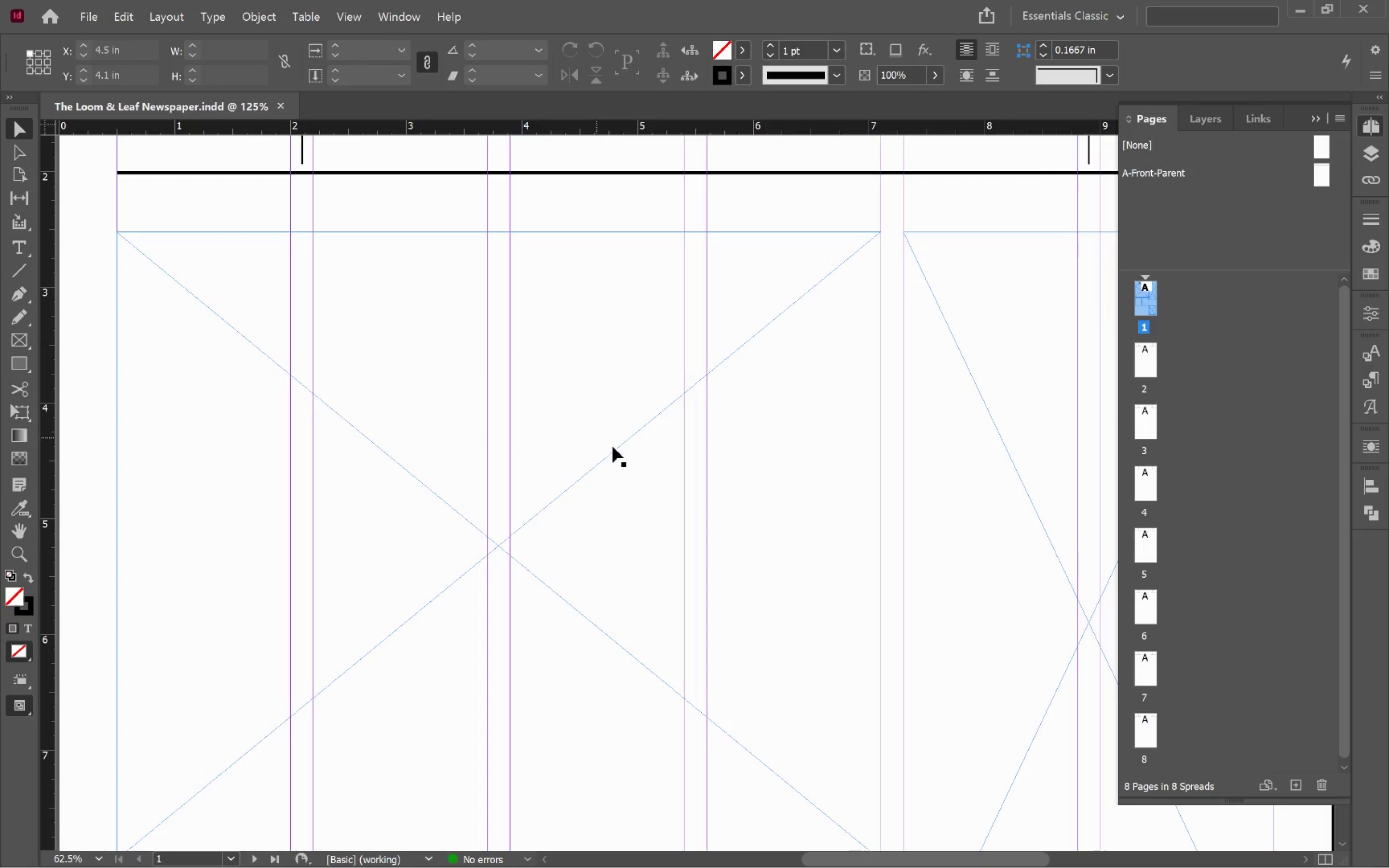 
hold_key(key=AltLeft, duration=1.06)
scroll: coordinate [648, 453], scroll_direction: down, amount: 3.0
 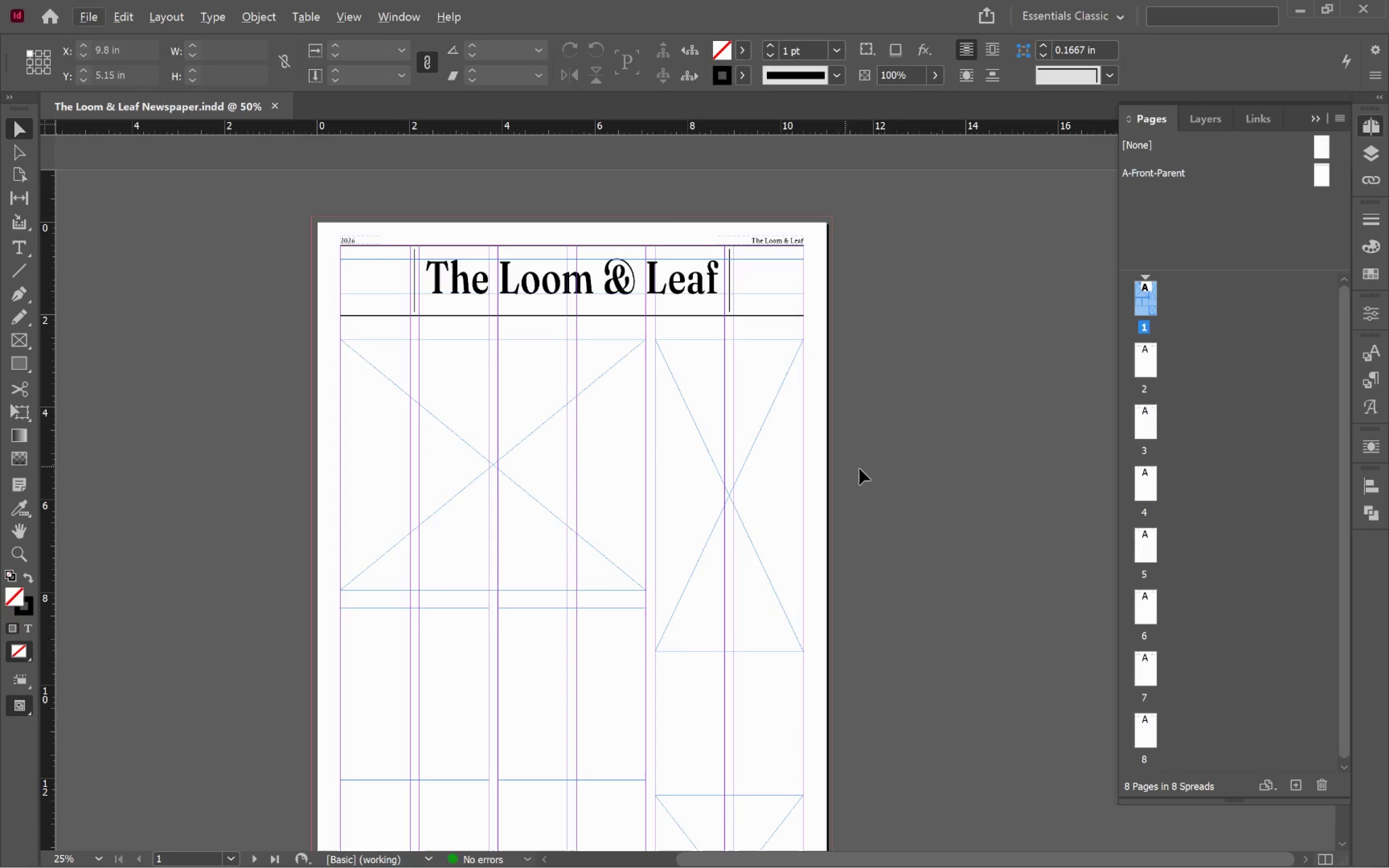 
left_click([939, 473])
 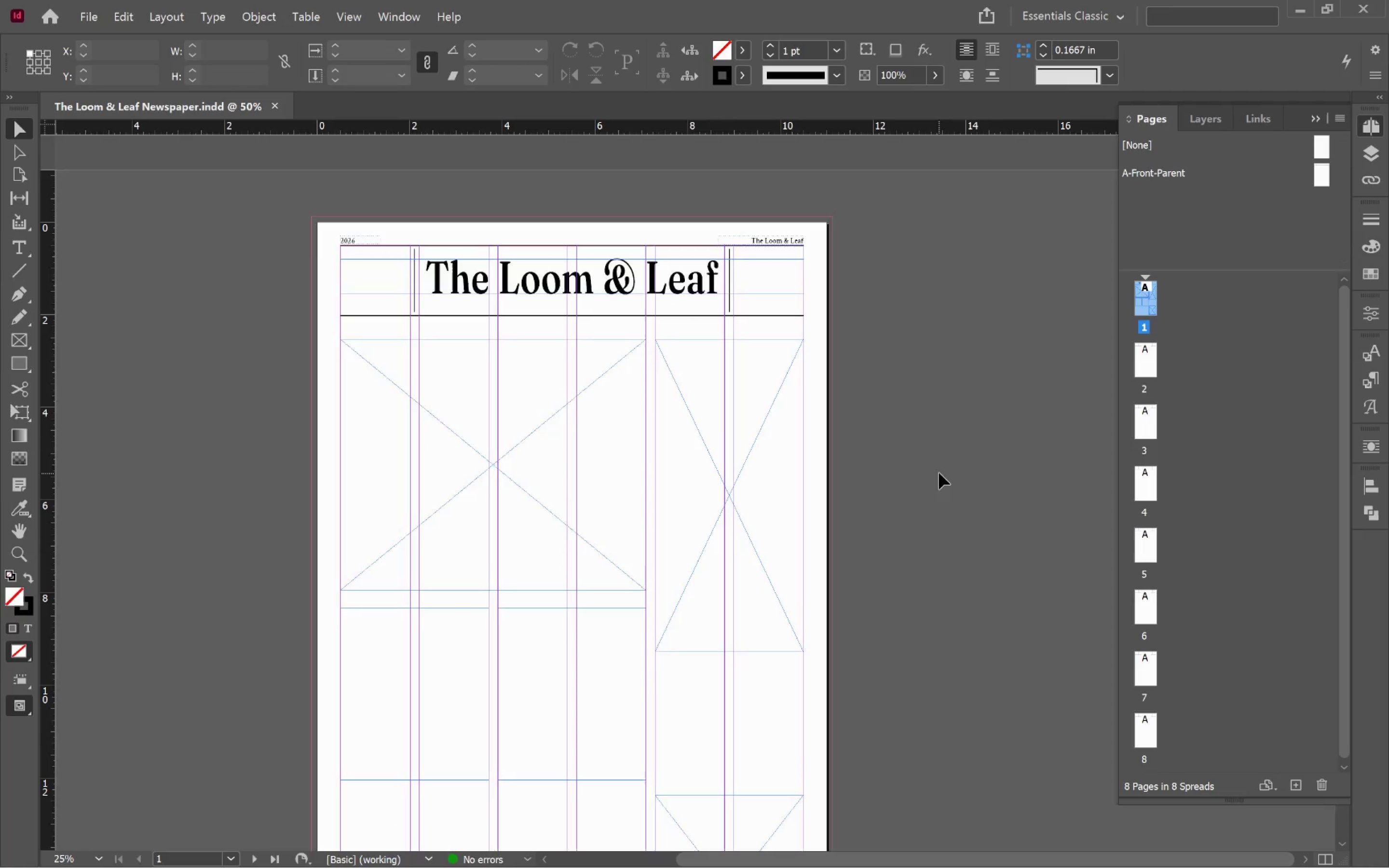 
key(W)
 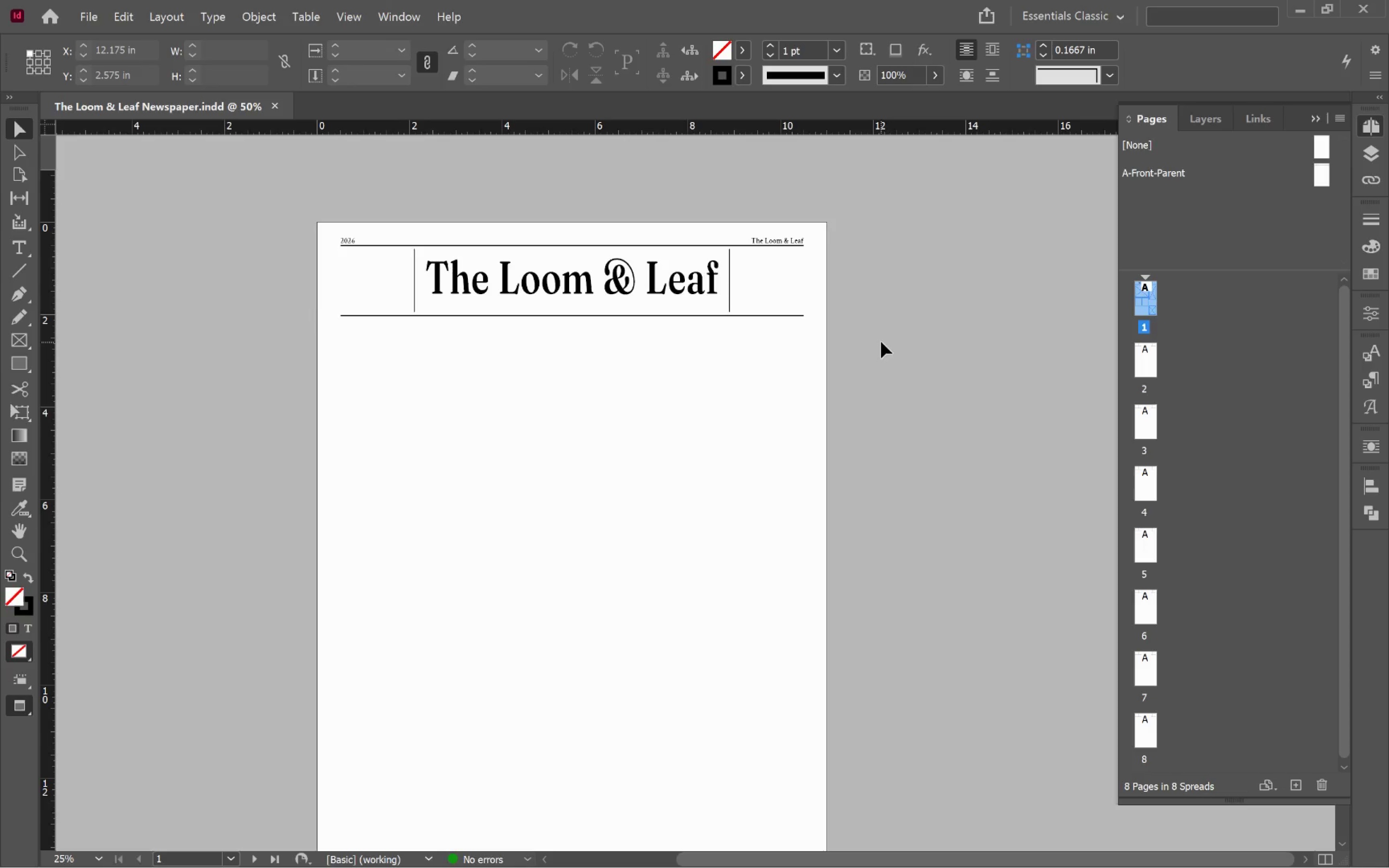 
wait(7.0)
 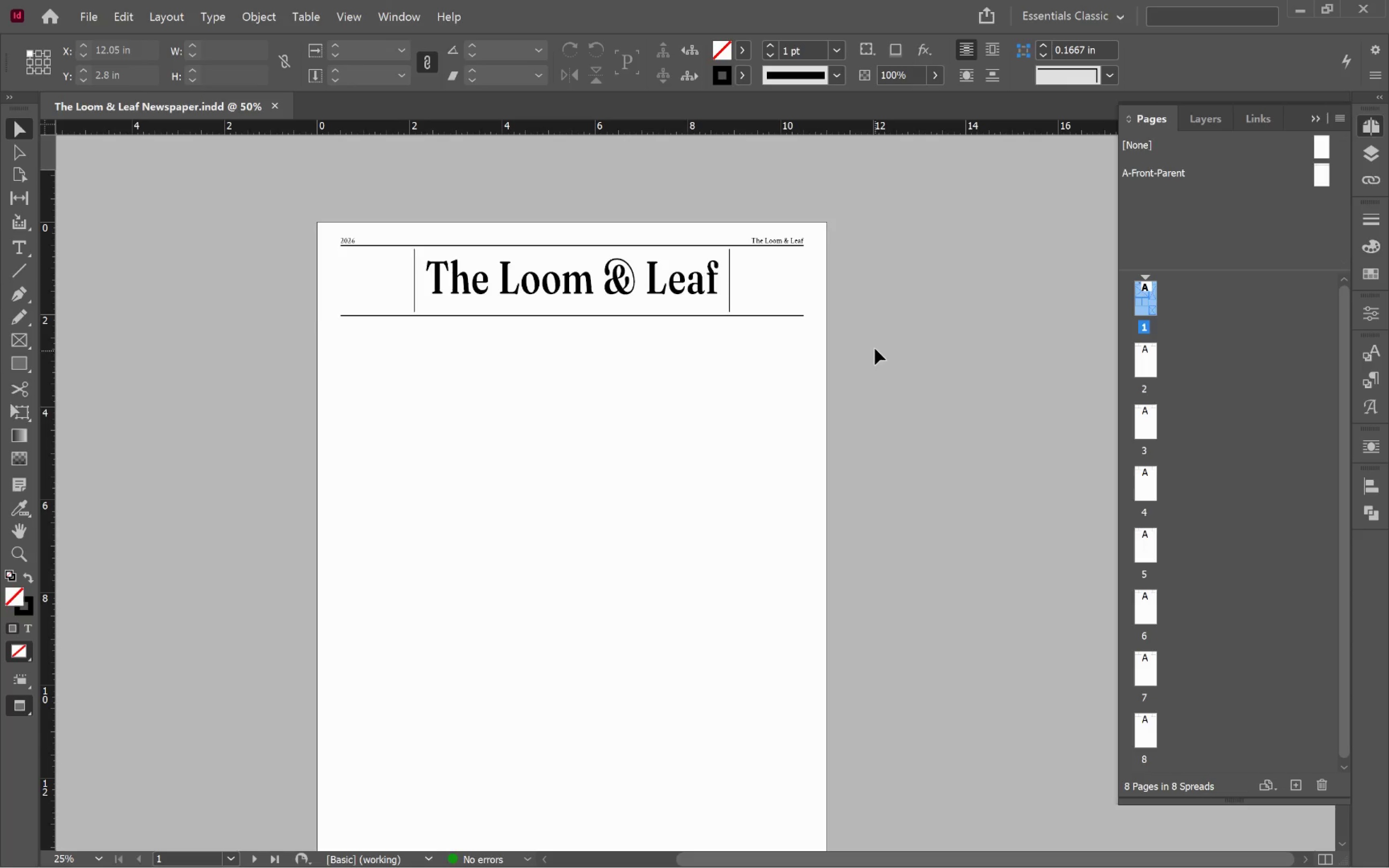 
hold_key(key=AltLeft, duration=0.95)
scroll: coordinate [532, 303], scroll_direction: up, amount: 3.0
 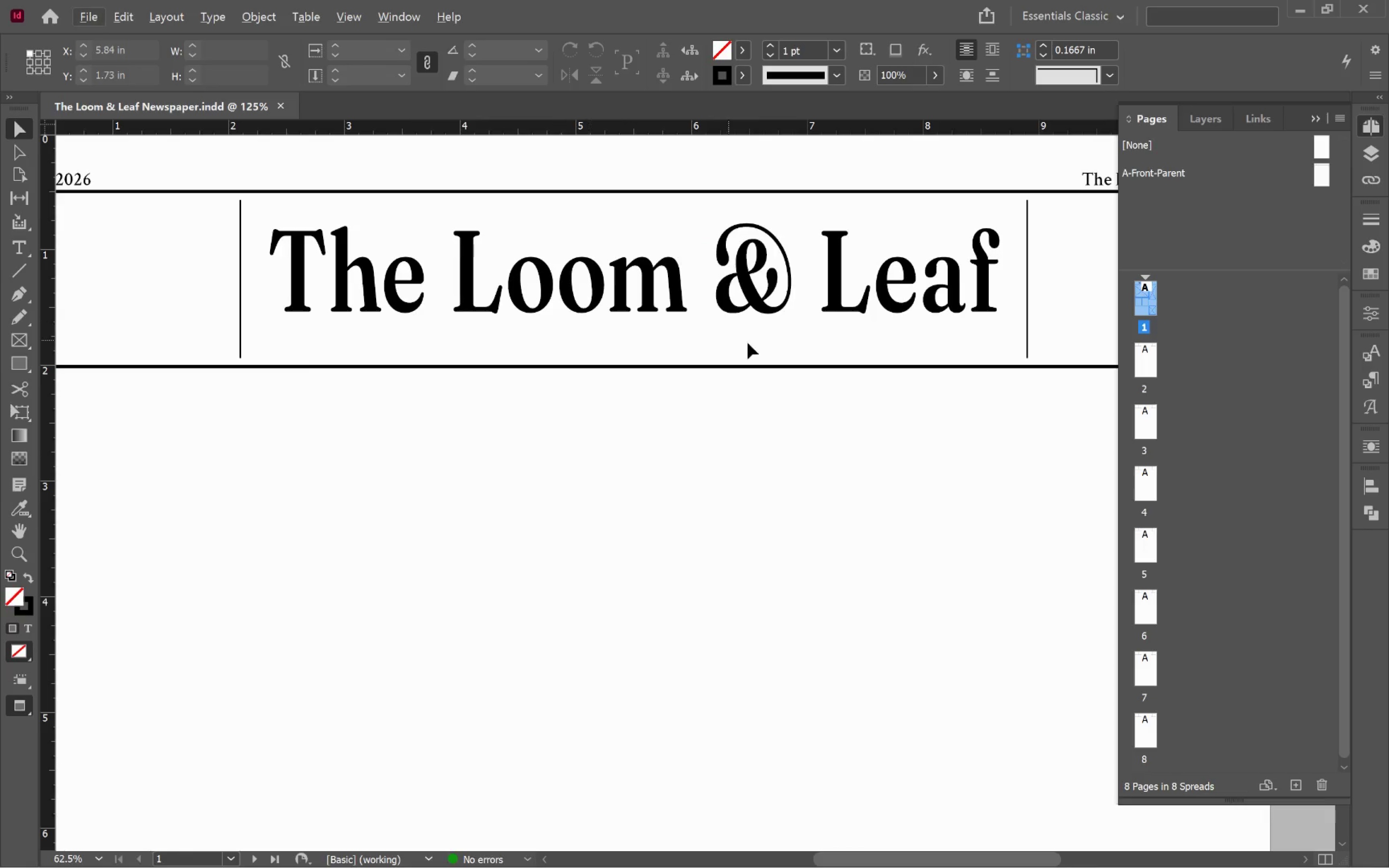 
hold_key(key=Space, duration=1.41)
 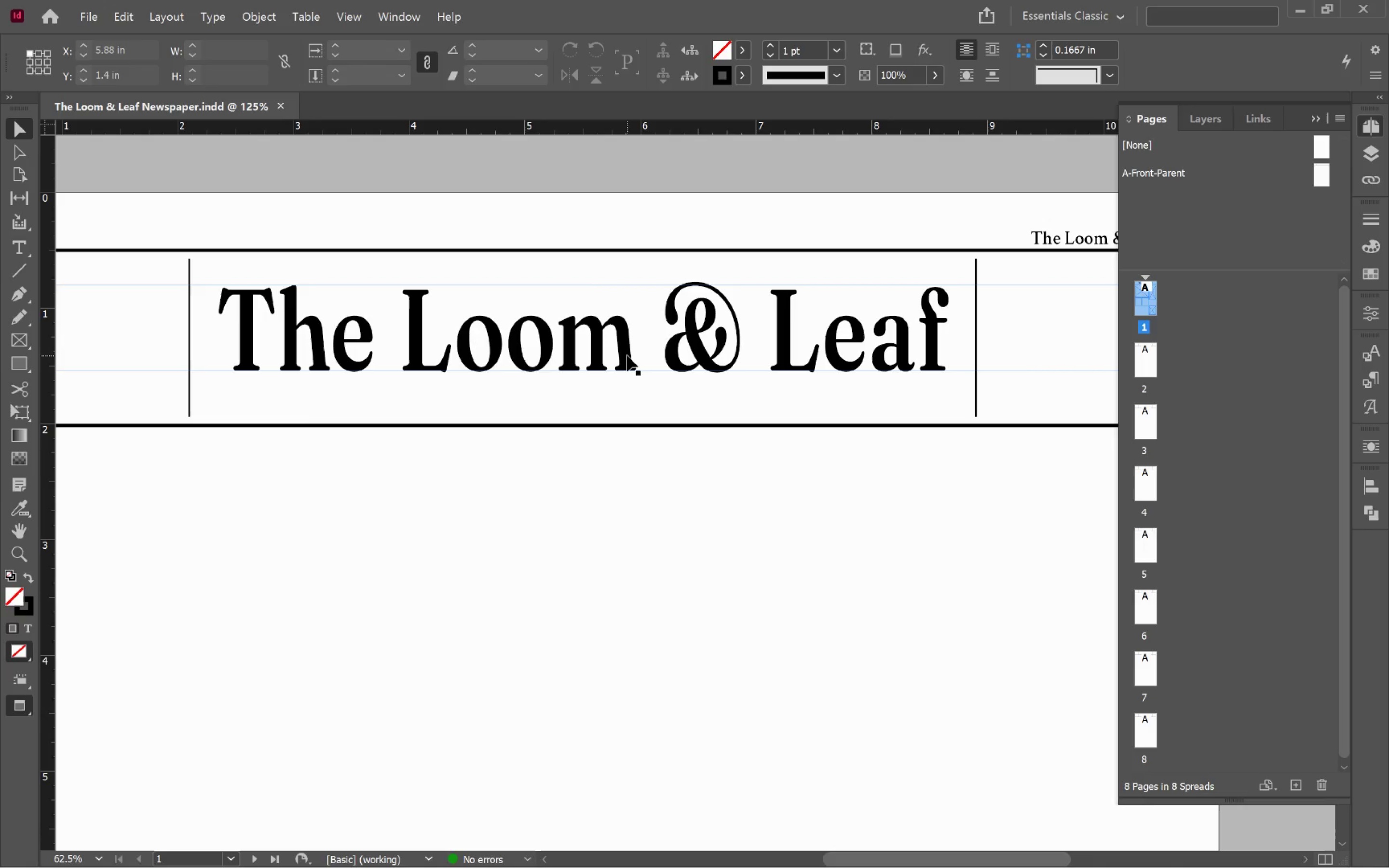 
left_click_drag(start_coordinate=[763, 348], to_coordinate=[712, 407])
 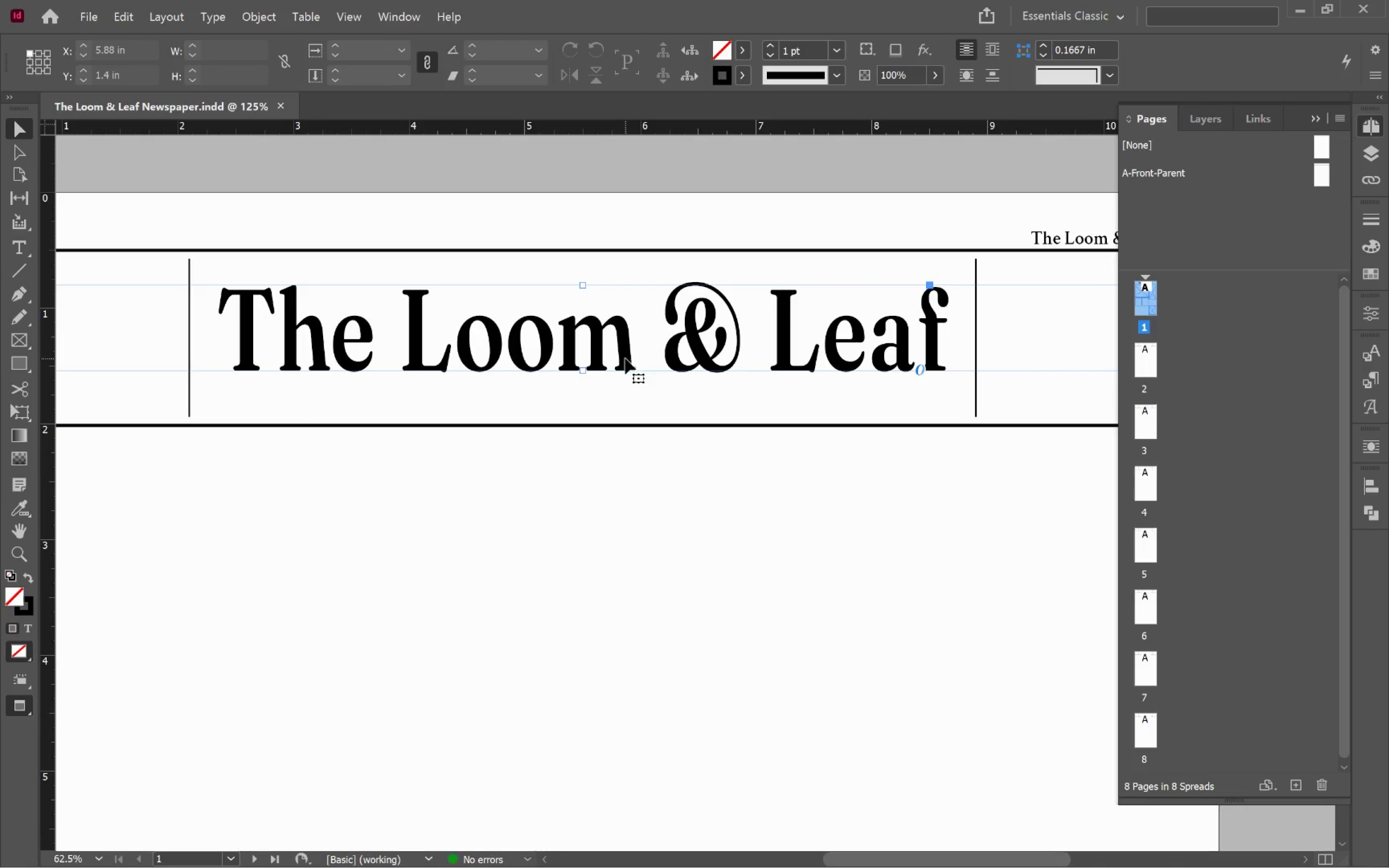 
left_click_drag(start_coordinate=[626, 357], to_coordinate=[625, 345])
 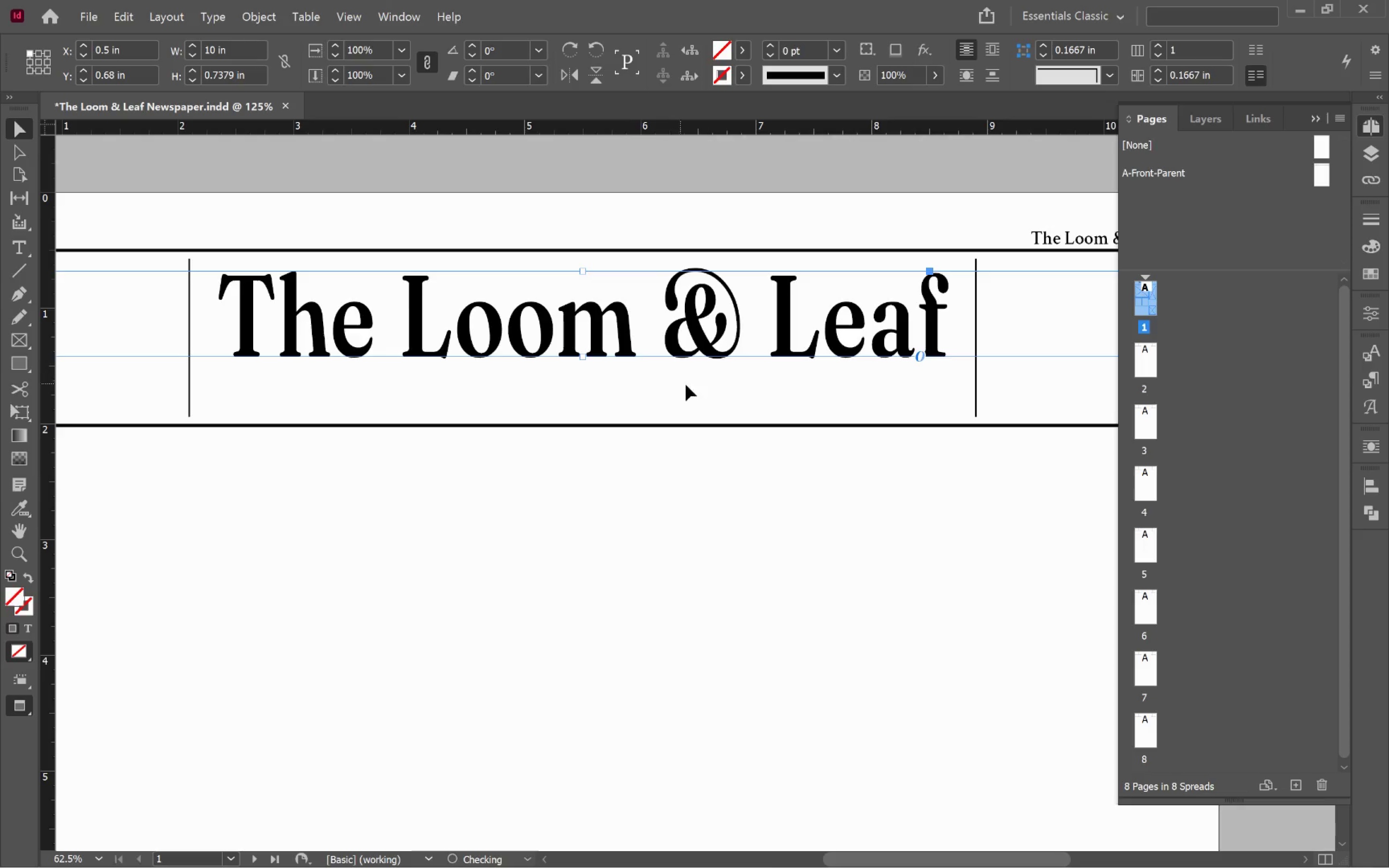 
hold_key(key=ShiftLeft, duration=1.34)
 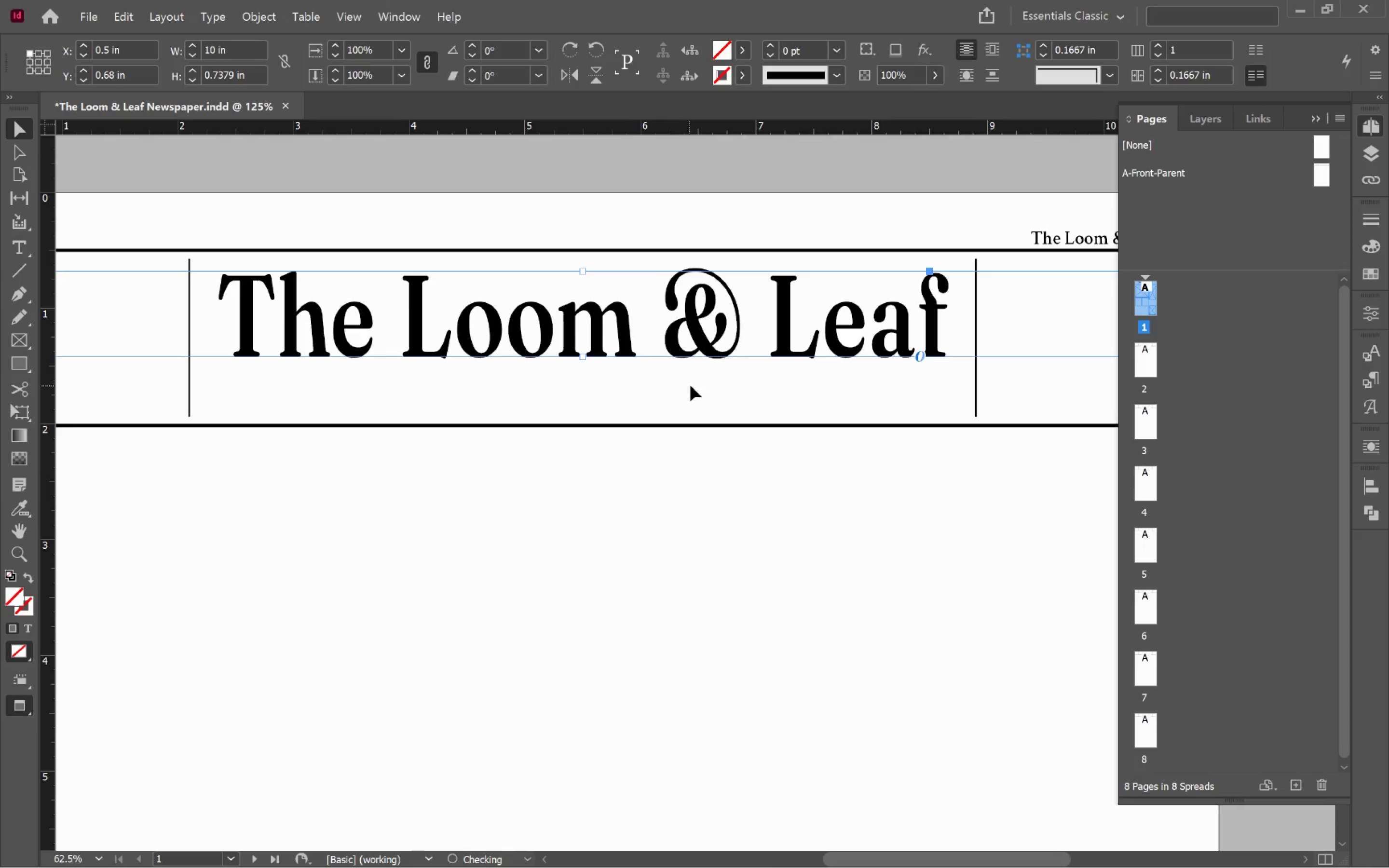 
left_click([690, 385])
 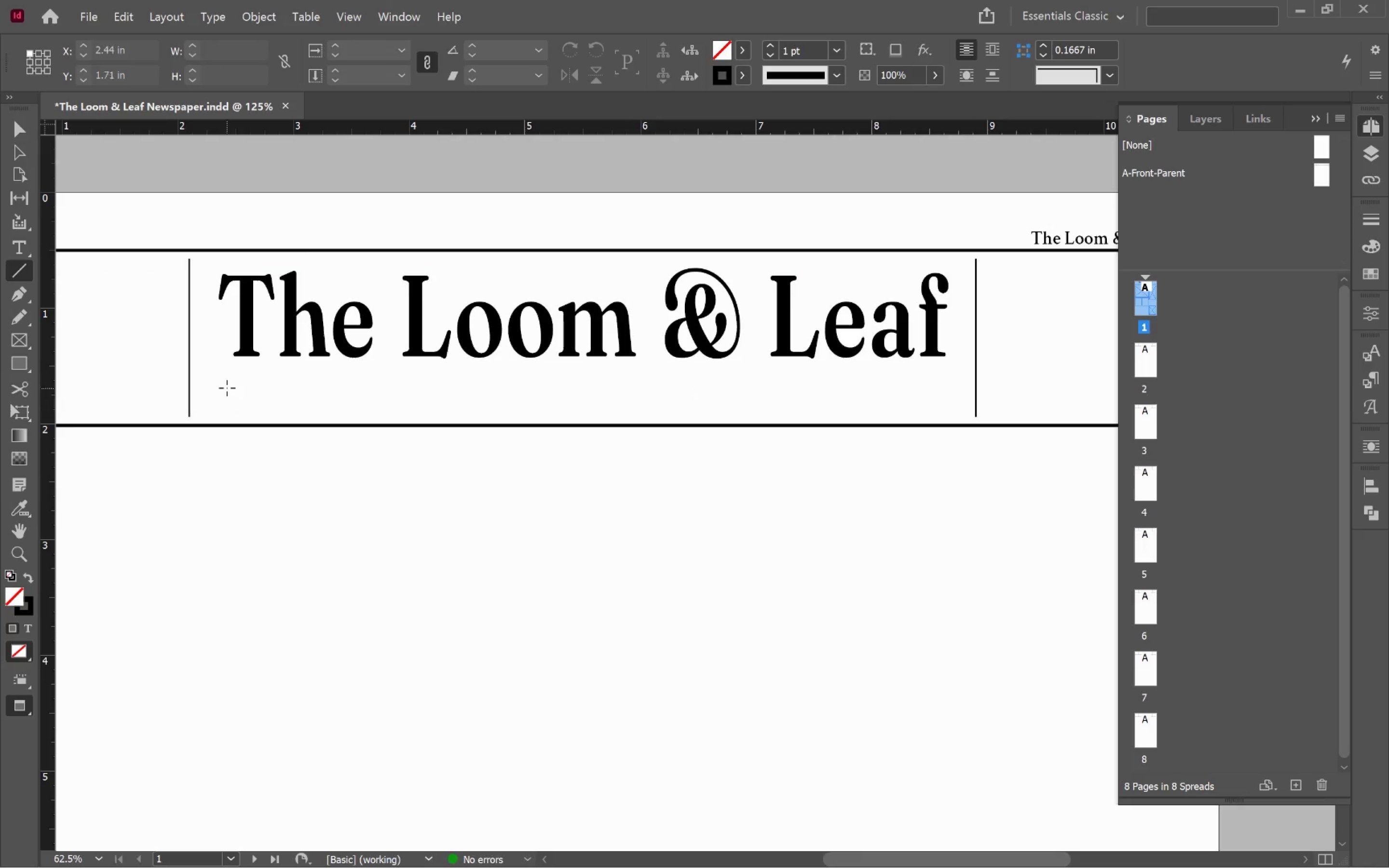 
left_click_drag(start_coordinate=[206, 393], to_coordinate=[953, 409])
 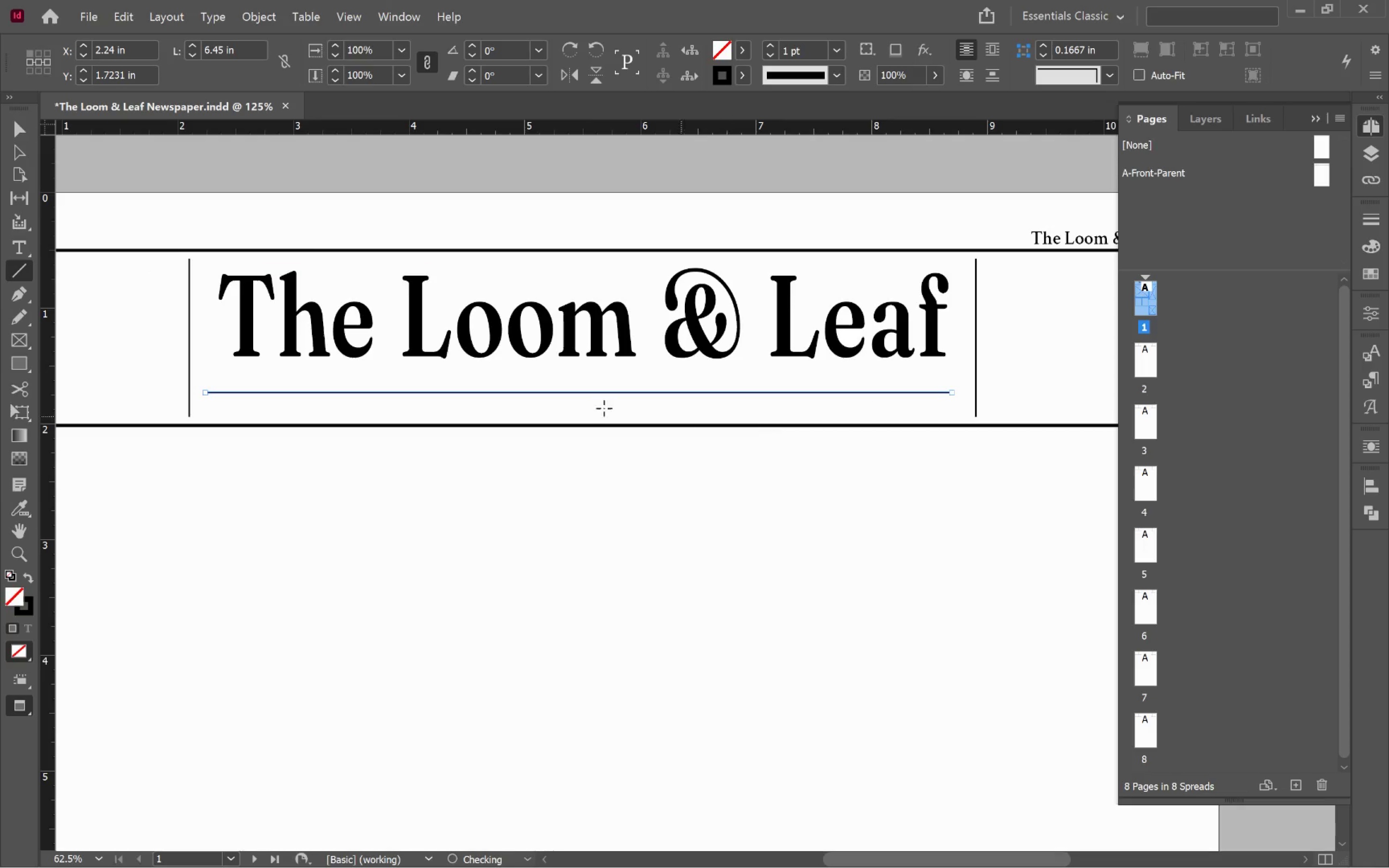 
hold_key(key=ShiftLeft, duration=3.81)
 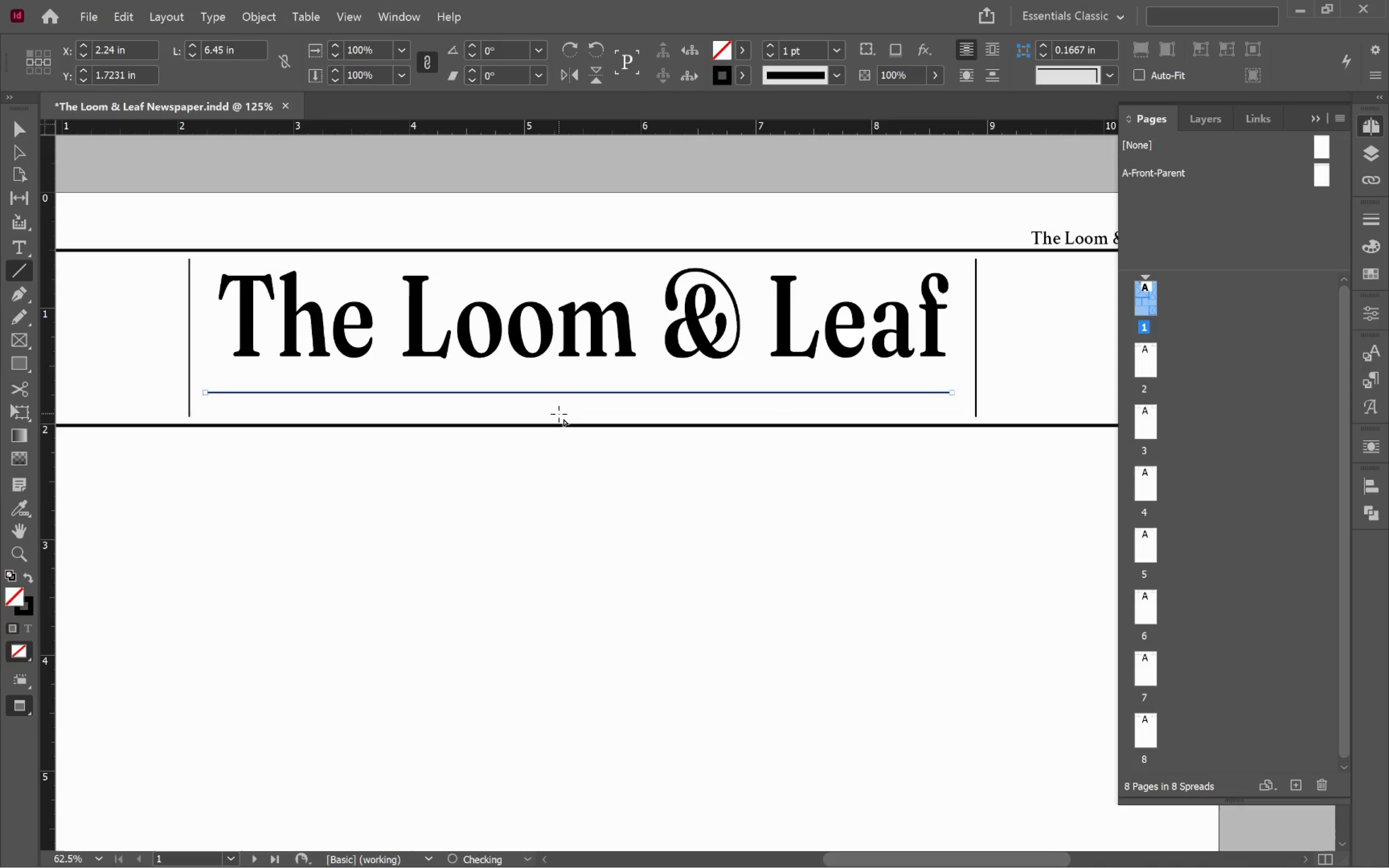 
key(V)
 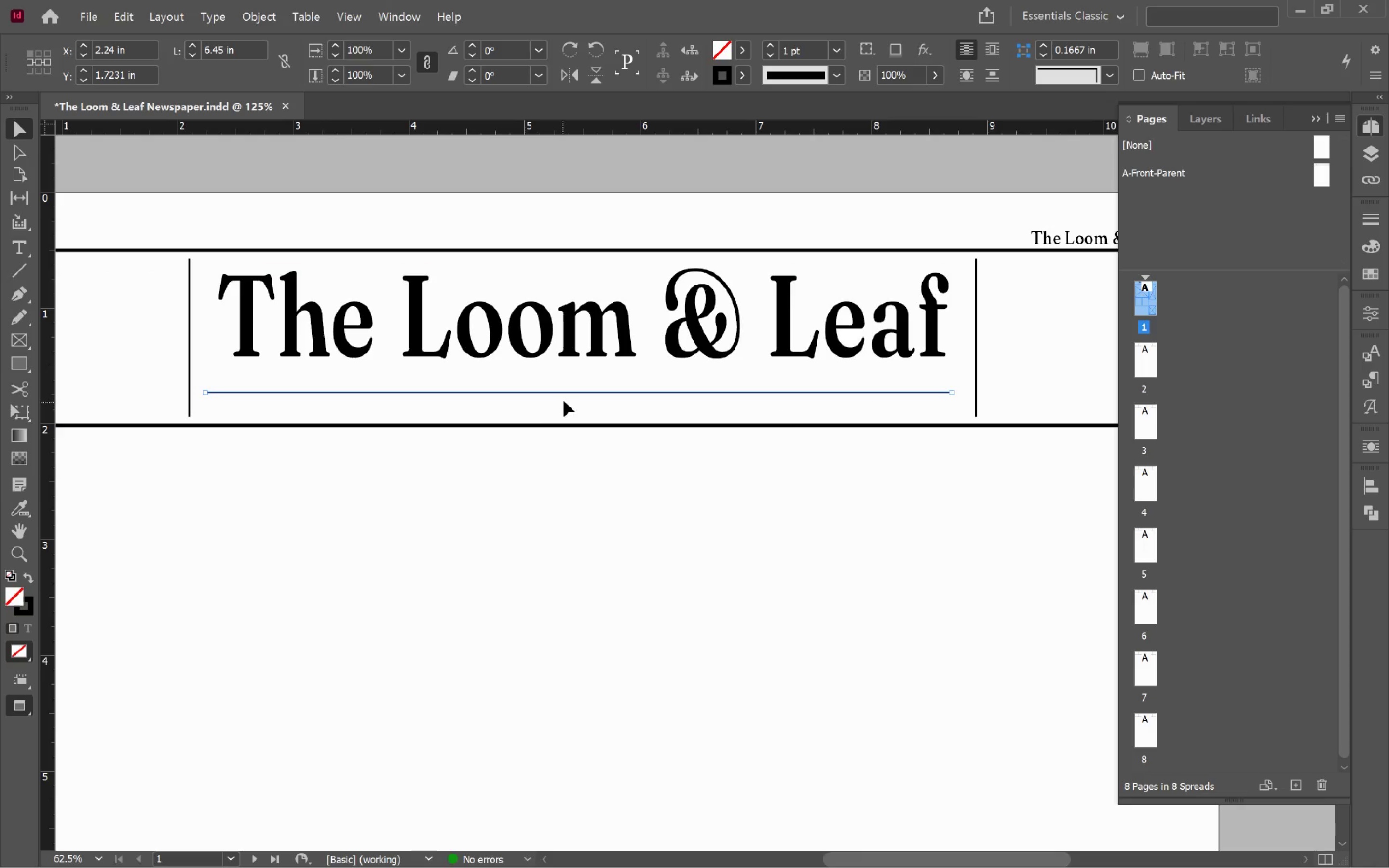 
hold_key(key=AltLeft, duration=3.09)
left_click_drag(start_coordinate=[569, 393], to_coordinate=[570, 416])
 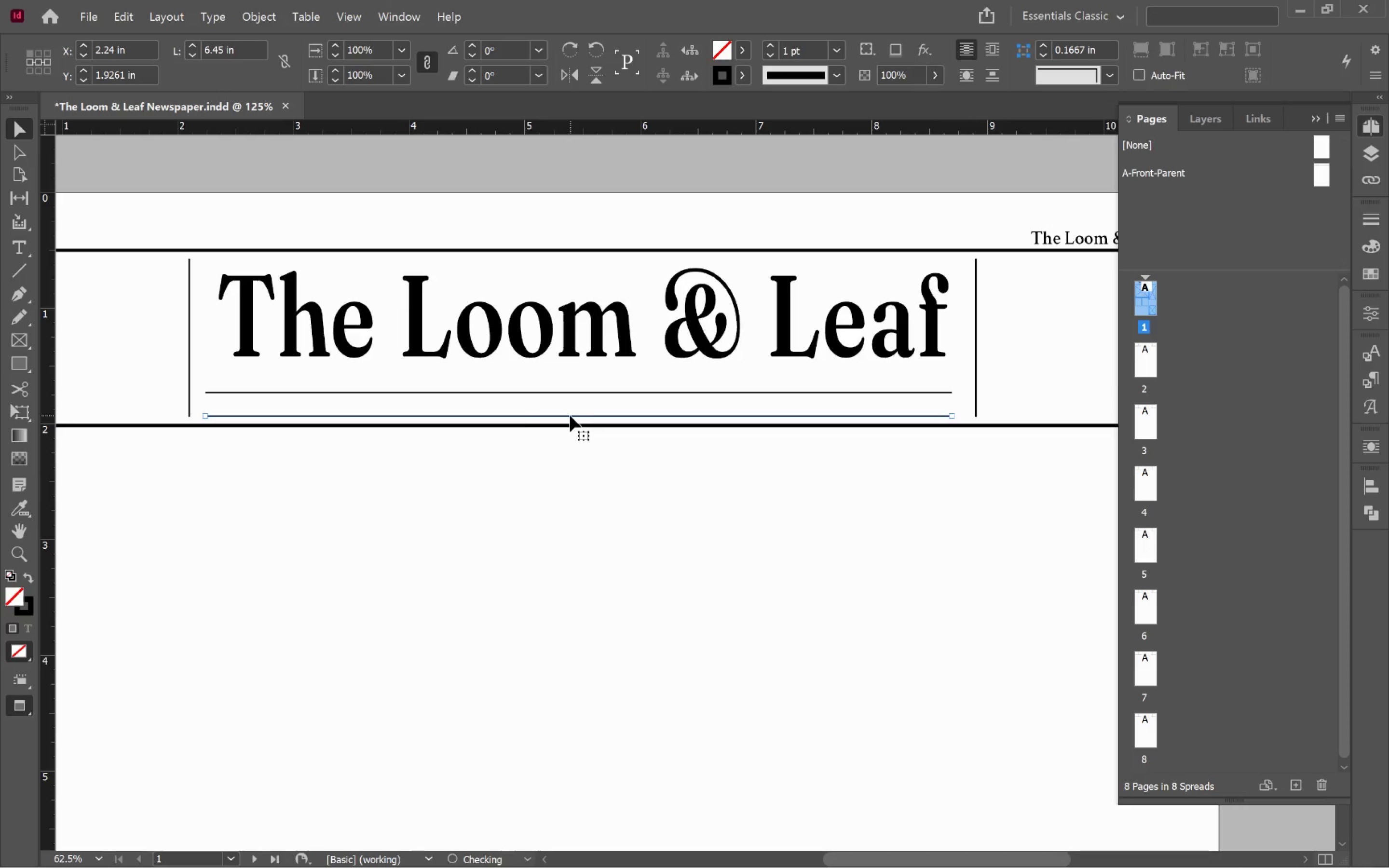 
hold_key(key=ShiftLeft, duration=2.55)
 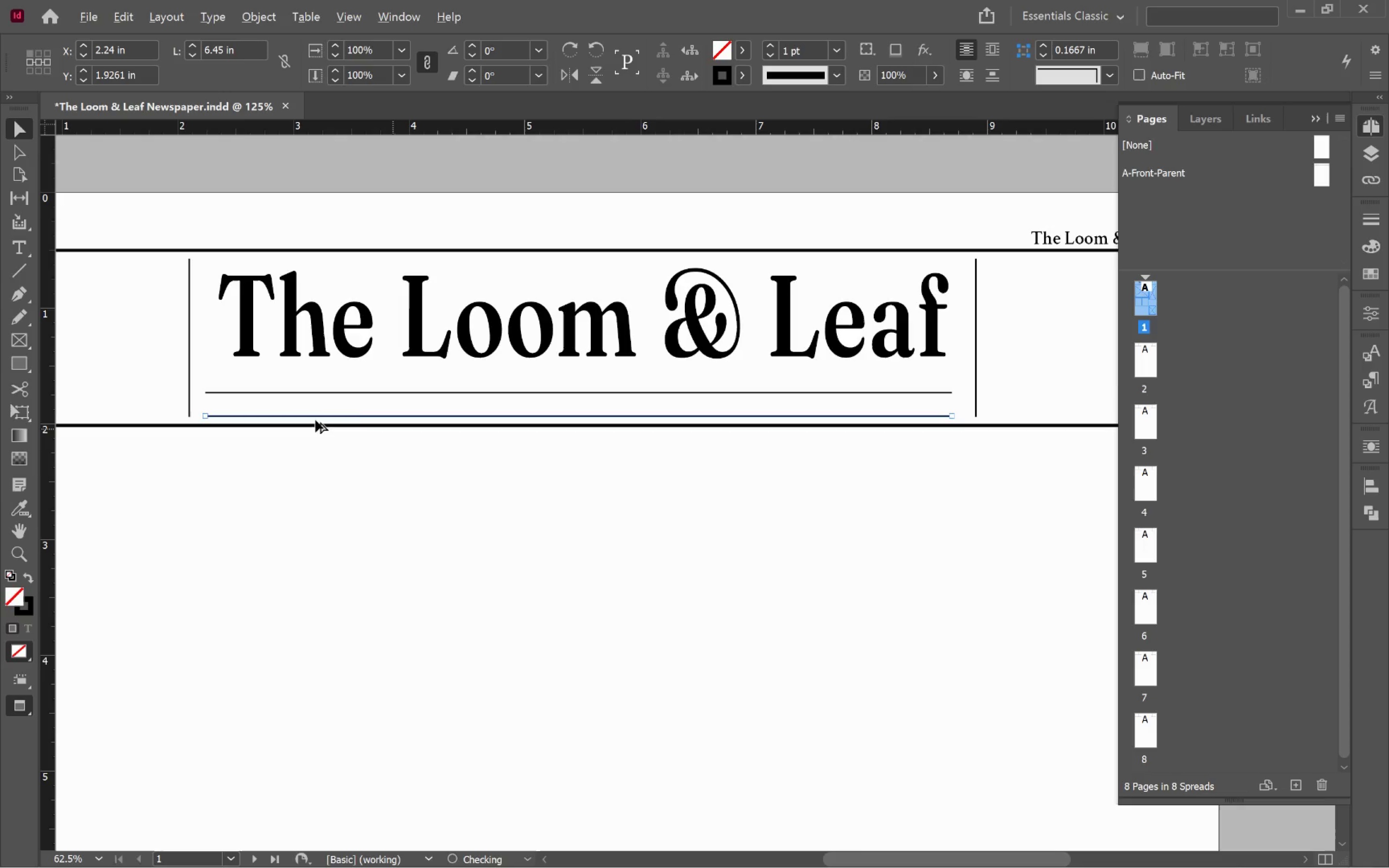 
hold_key(key=AltLeft, duration=0.89)
scroll: coordinate [191, 417], scroll_direction: up, amount: 4.0
 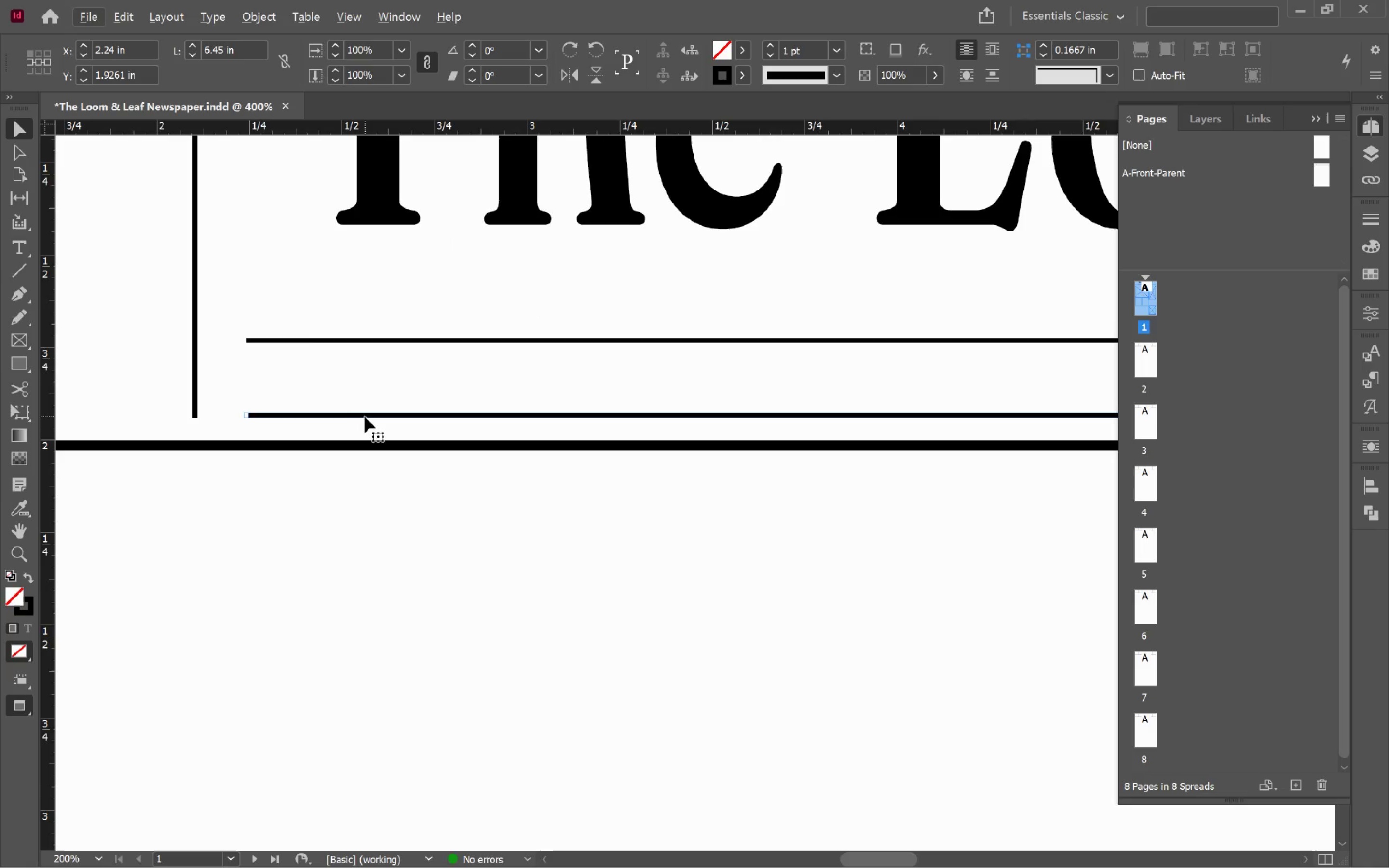 
hold_key(key=ShiftLeft, duration=2.33)
 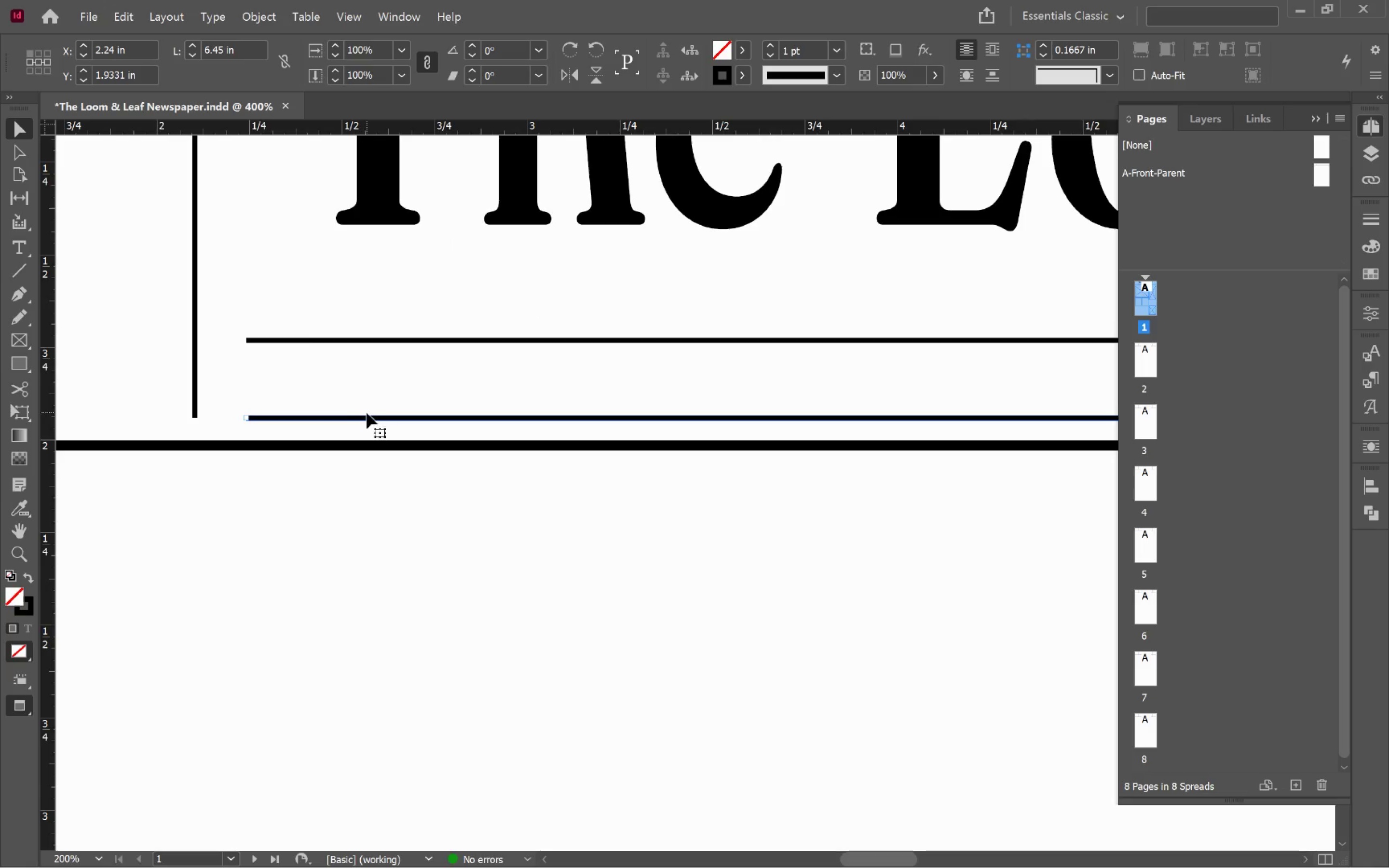 
hold_key(key=AltLeft, duration=0.52)
 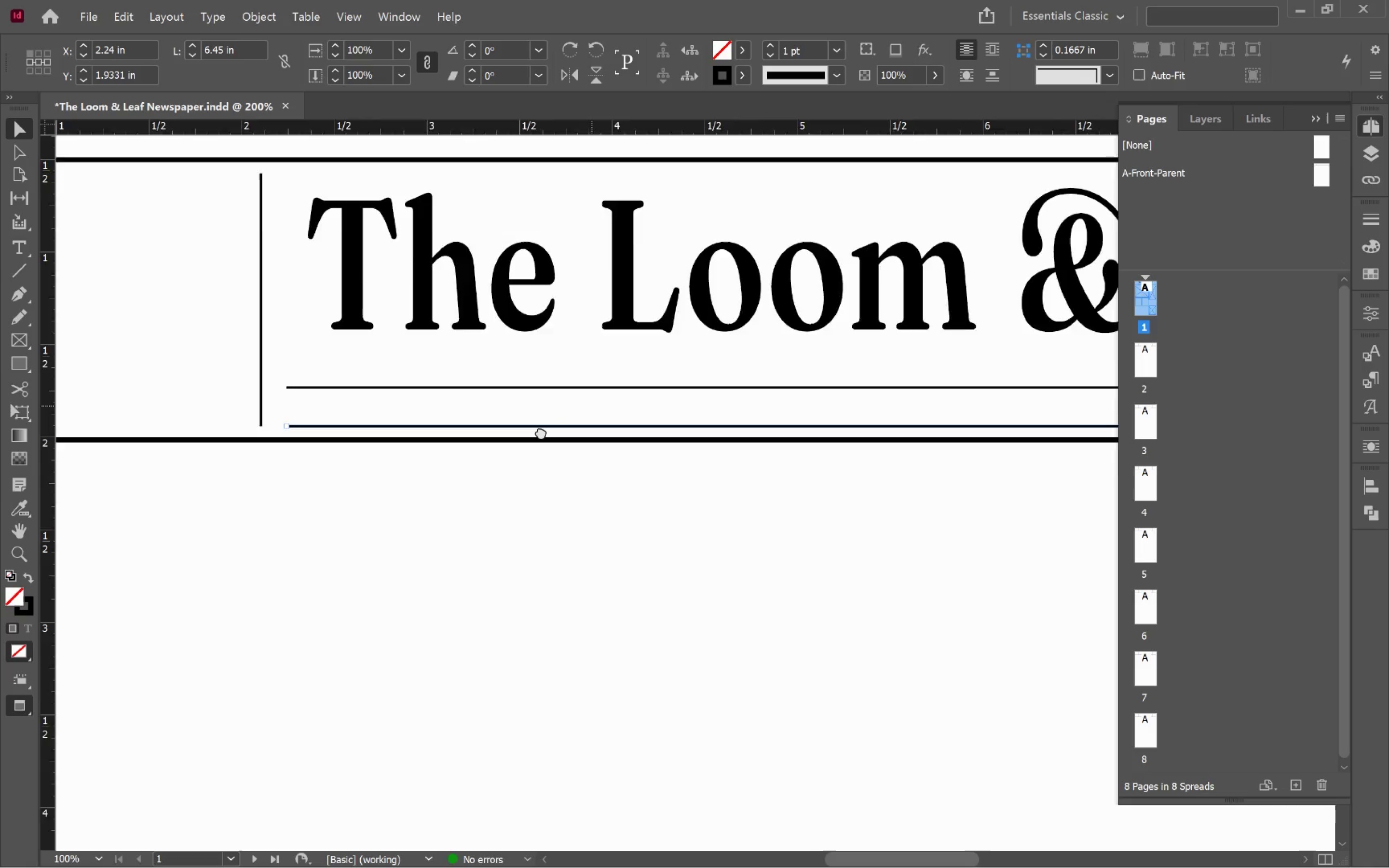 
hold_key(key=Space, duration=0.62)
 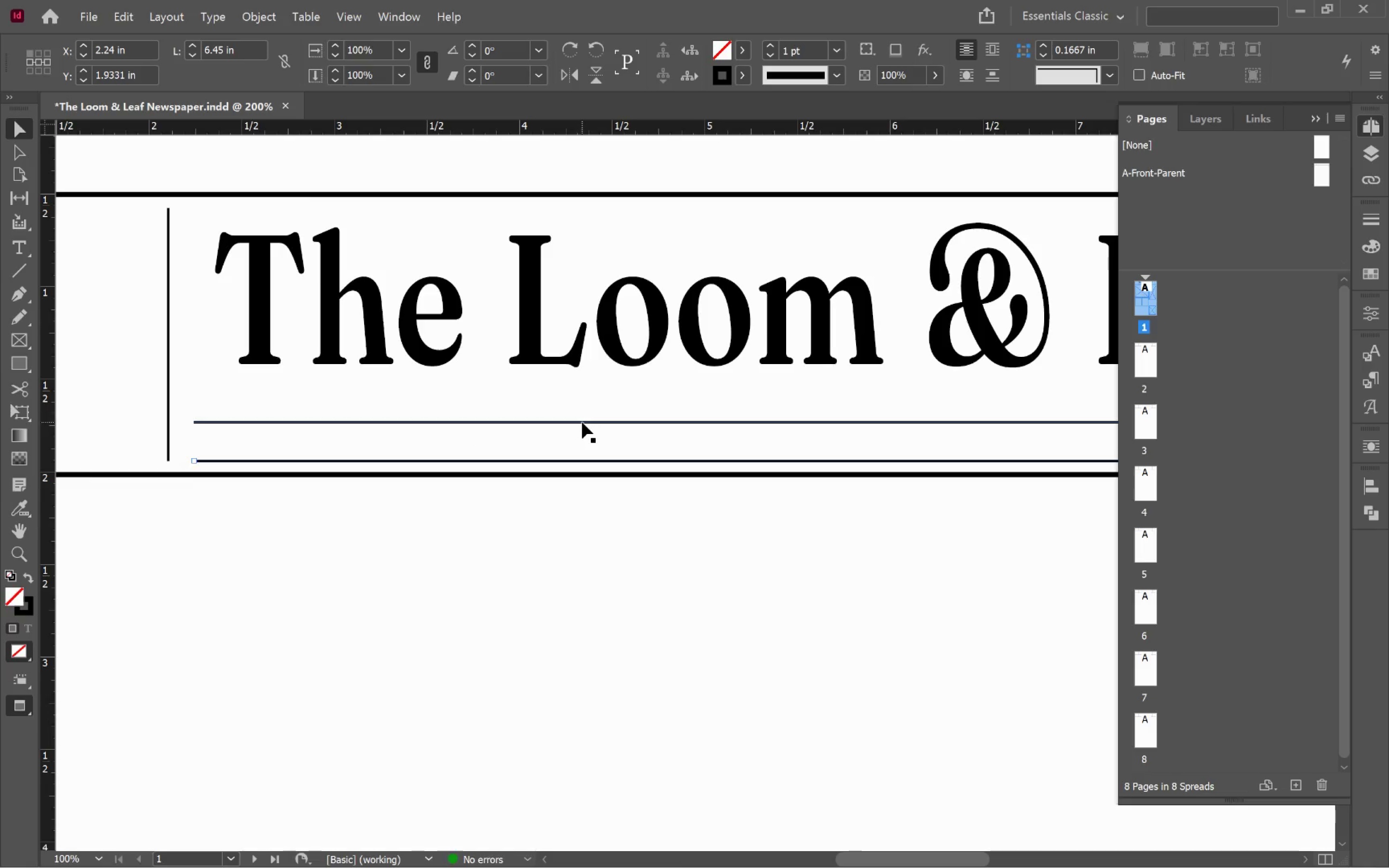 
scroll: coordinate [375, 407], scroll_direction: down, amount: 2.0
 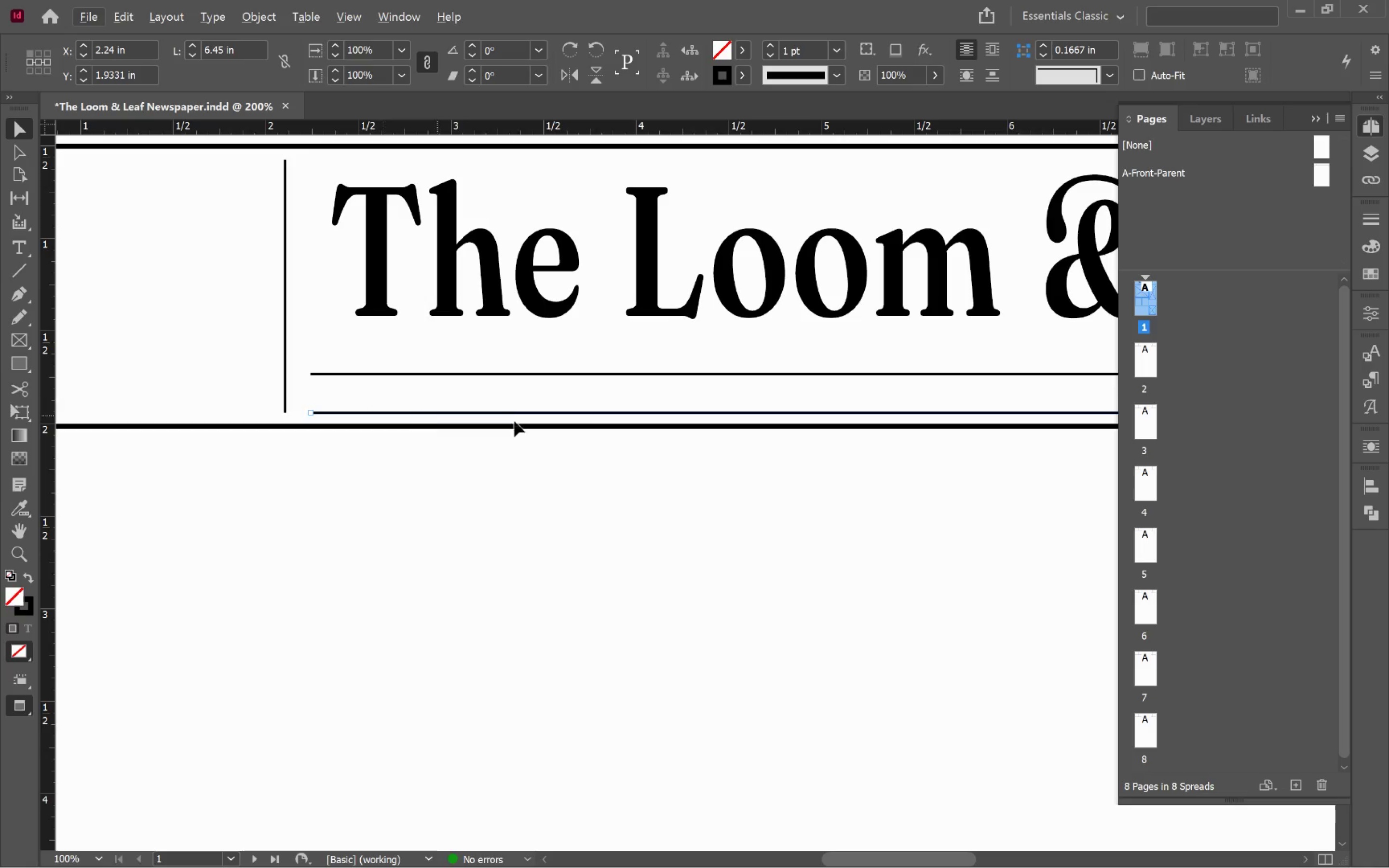 
left_click_drag(start_coordinate=[588, 410], to_coordinate=[472, 458])
 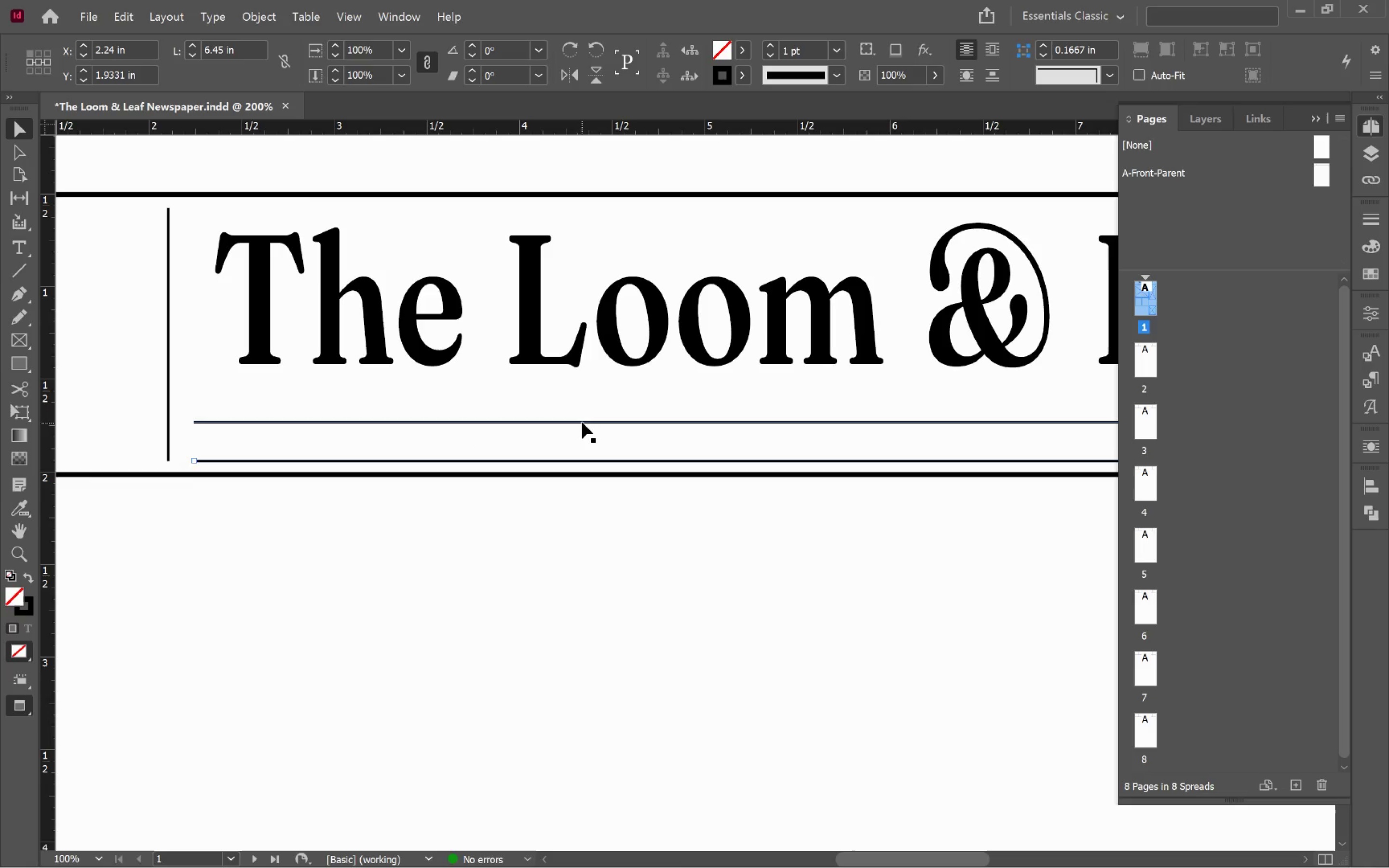 
left_click_drag(start_coordinate=[582, 422], to_coordinate=[583, 413])
 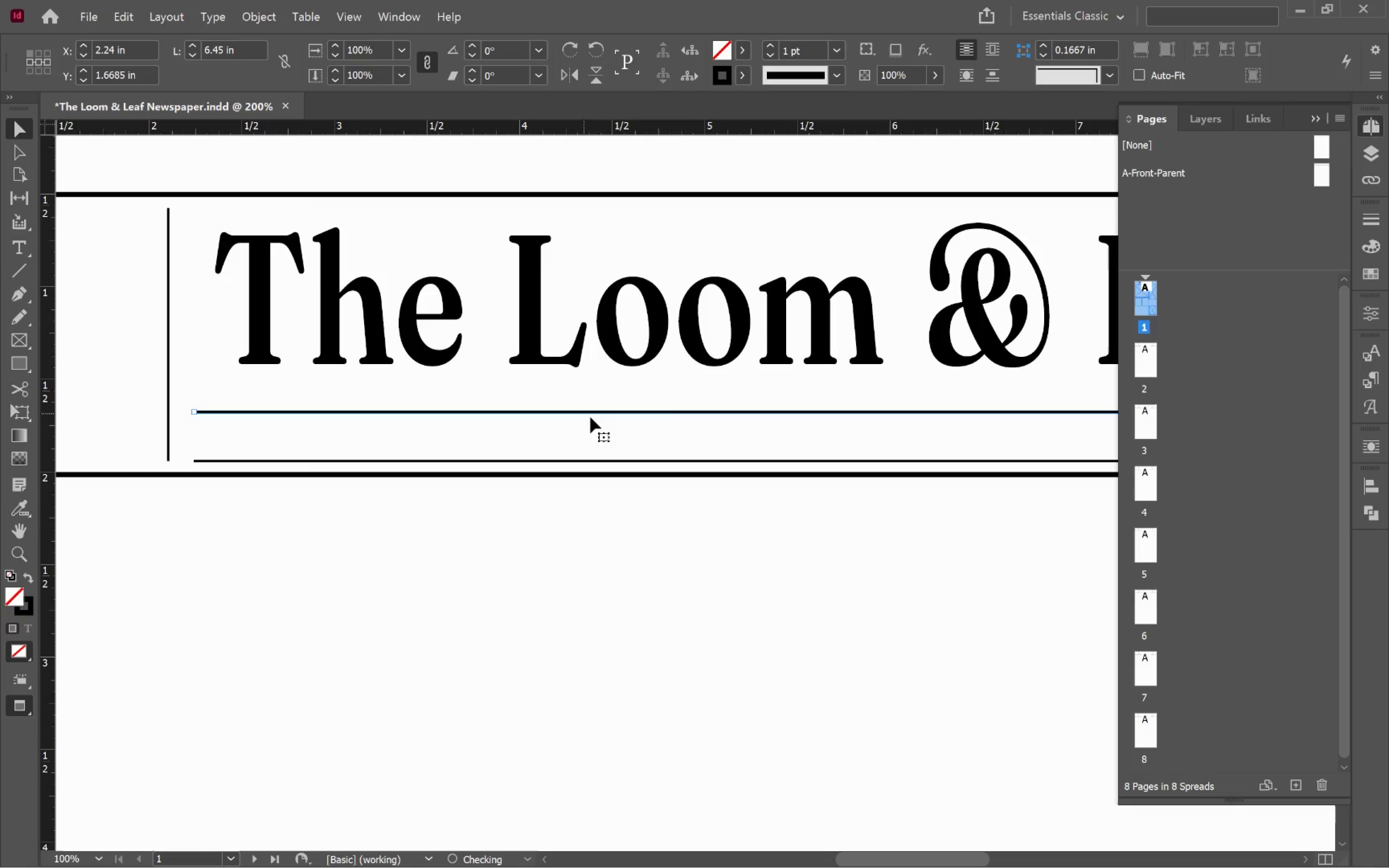 
hold_key(key=ShiftLeft, duration=1.14)
 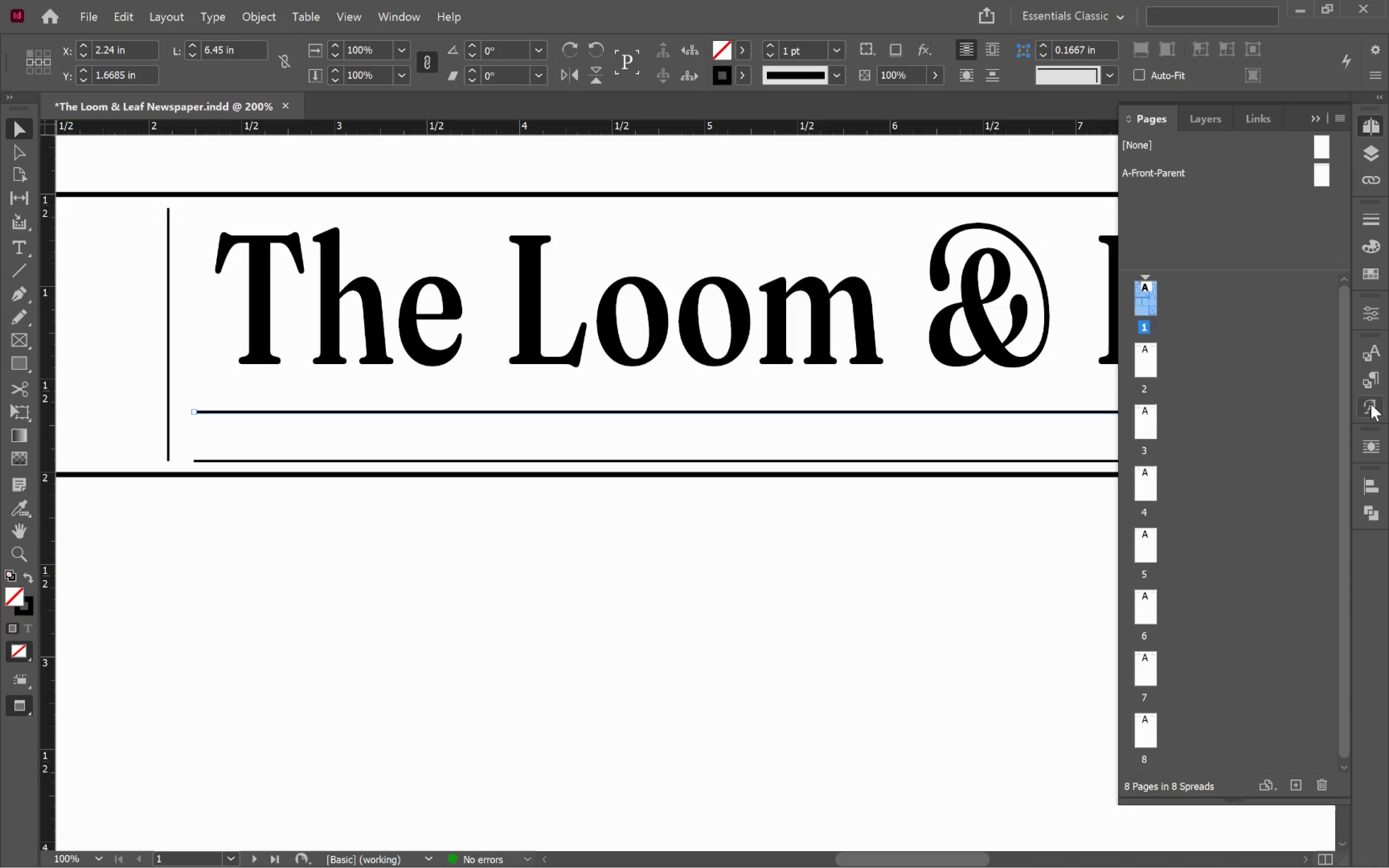 
left_click([1374, 484])
 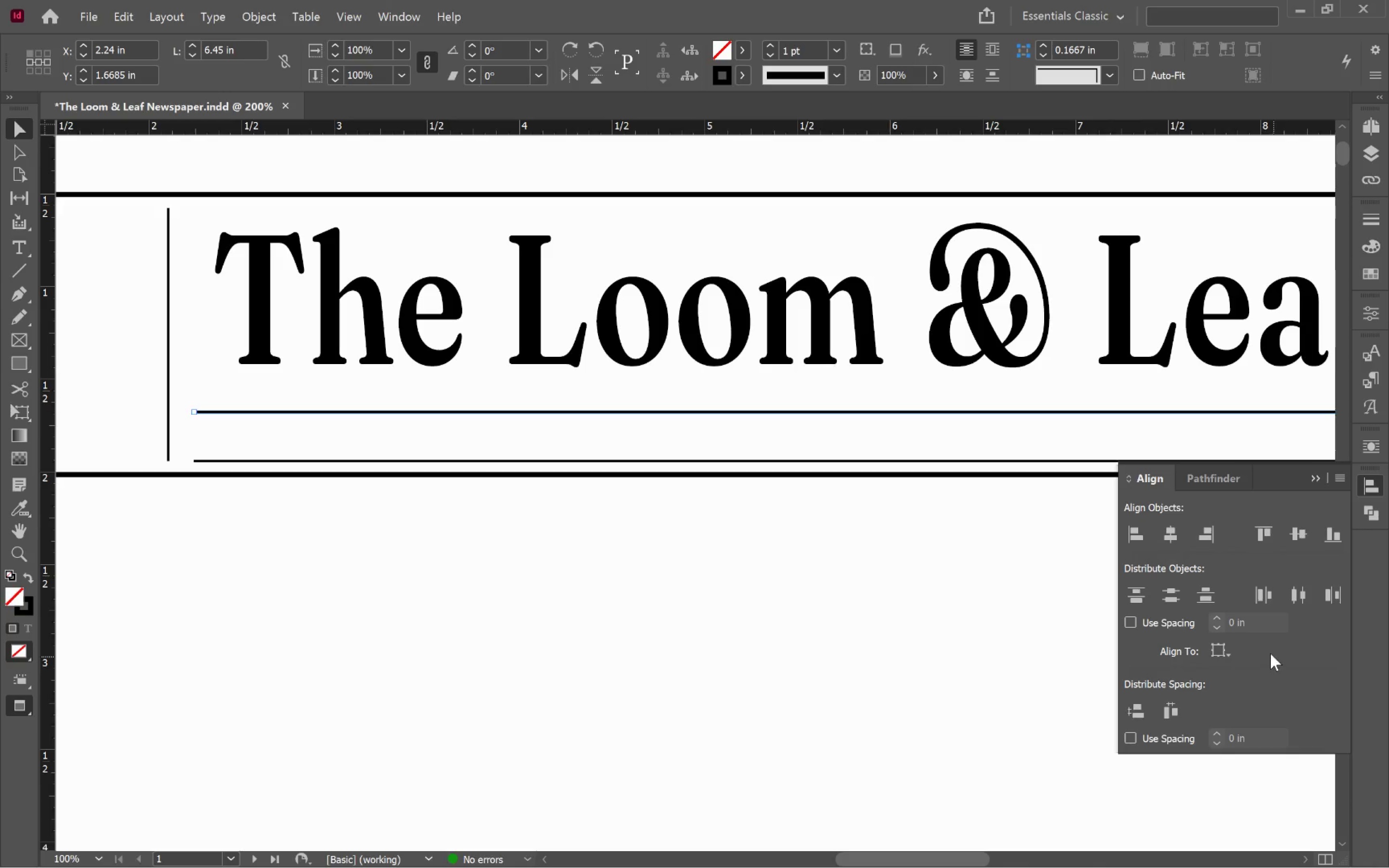 
left_click([1223, 652])
 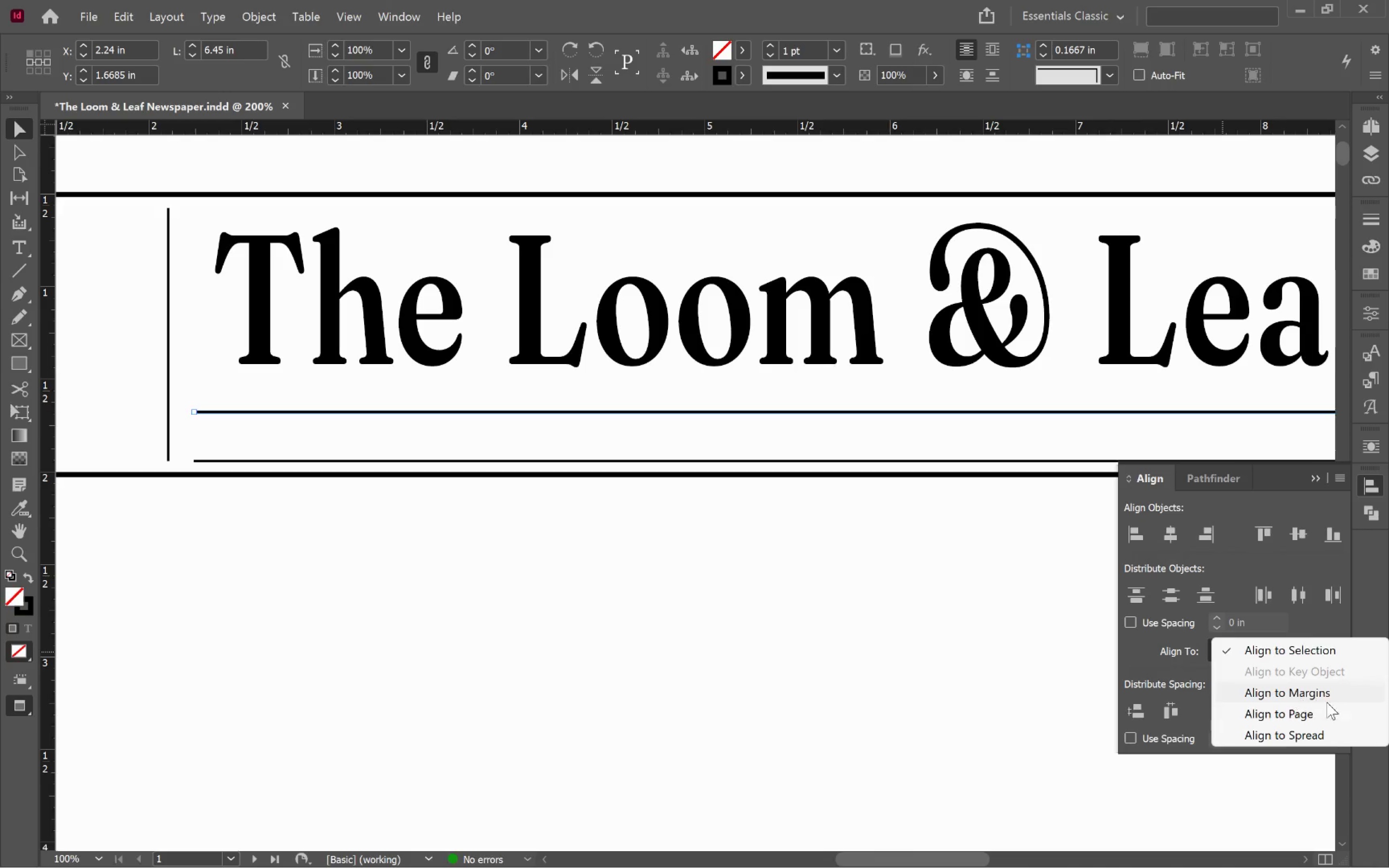 
left_click([1327, 695])
 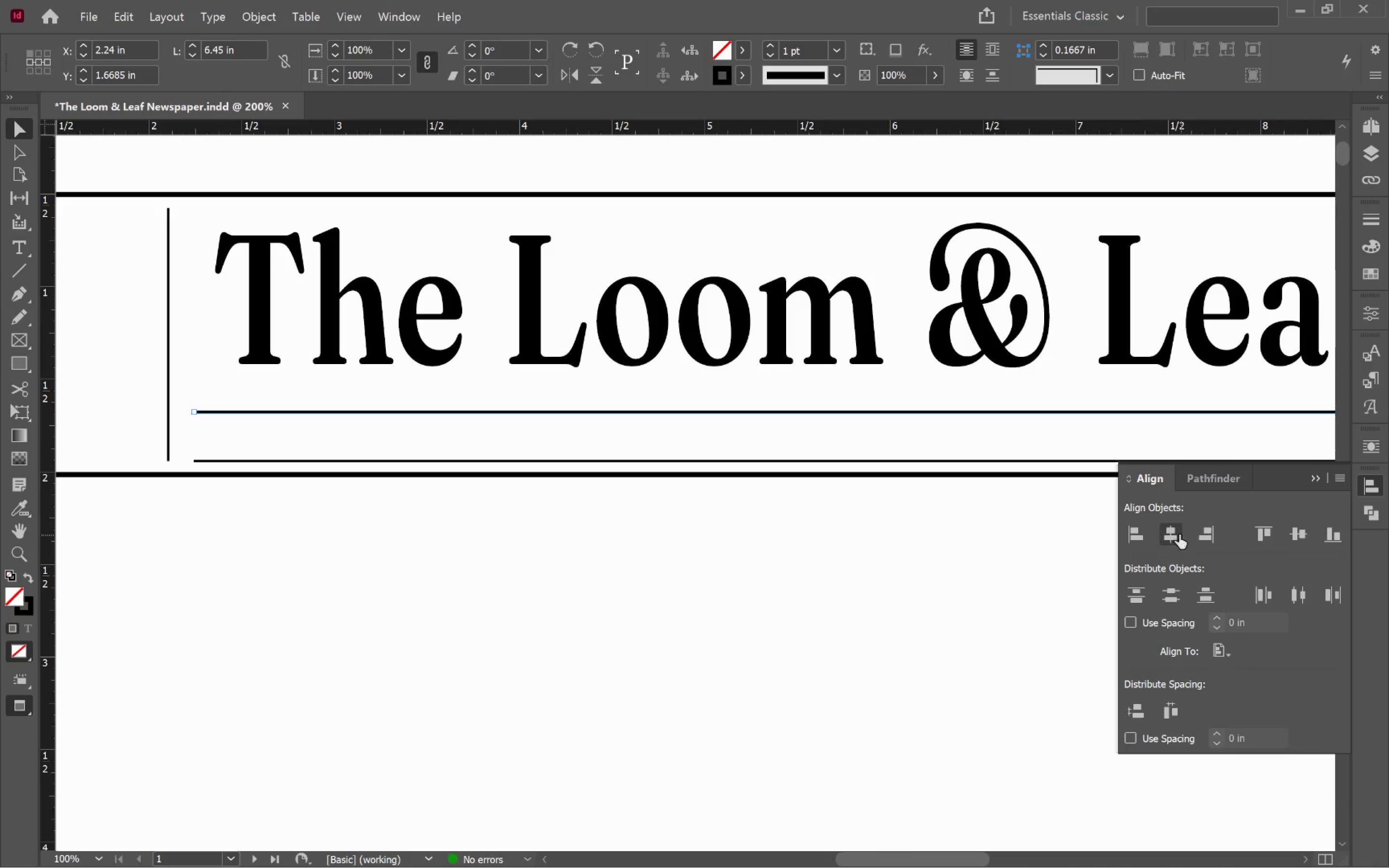 
left_click([1170, 530])
 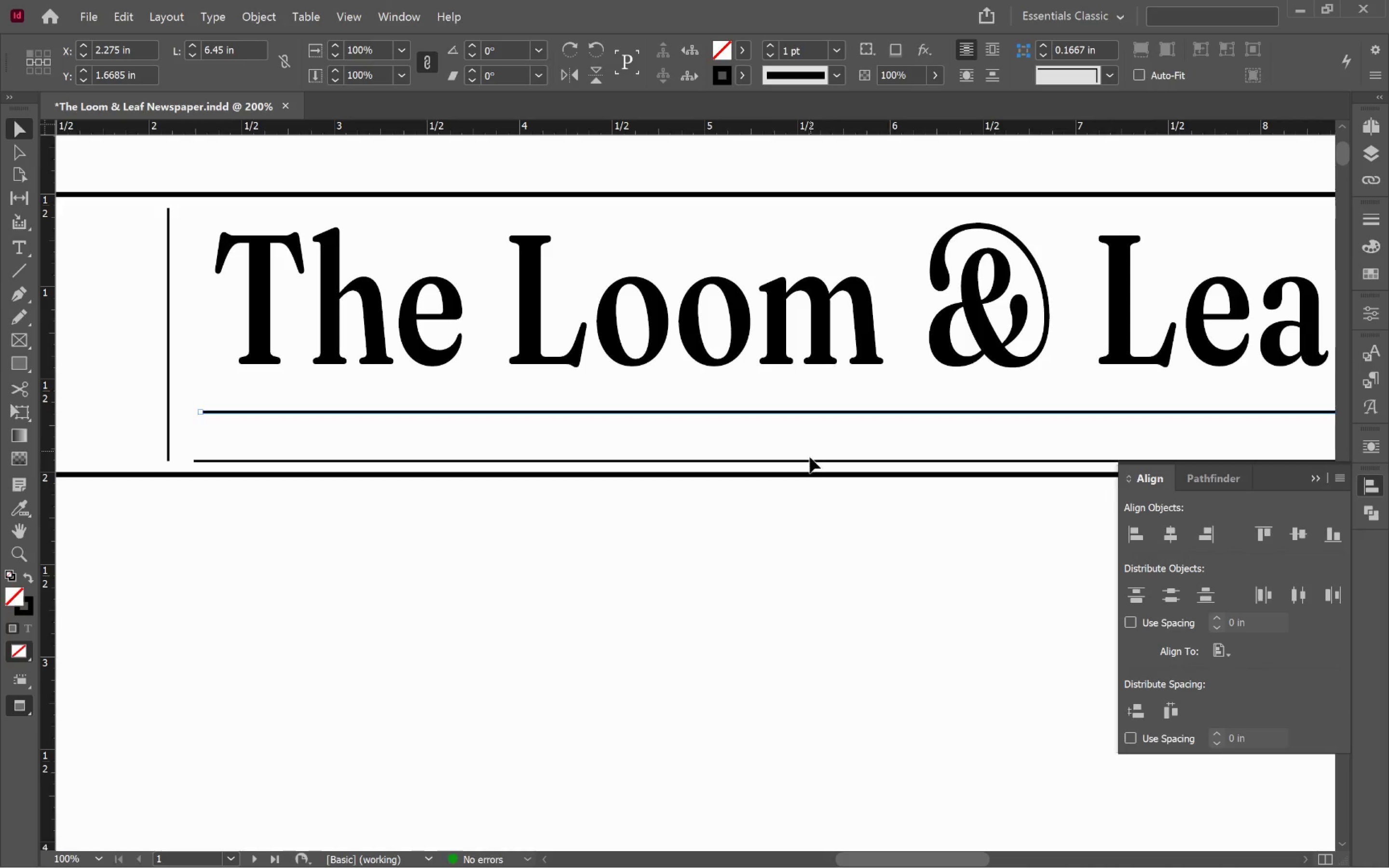 
left_click([810, 461])
 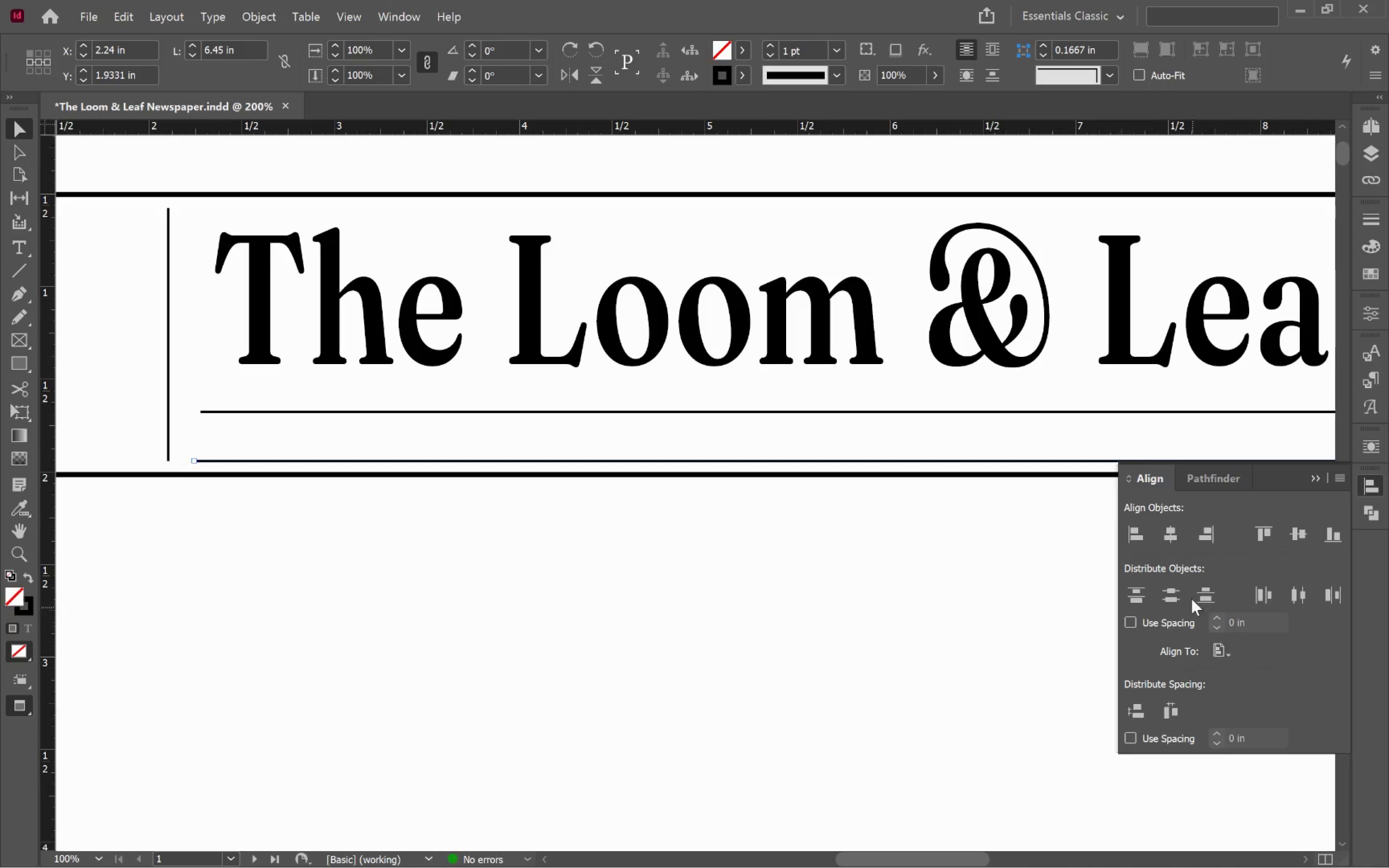 
left_click([1167, 540])
 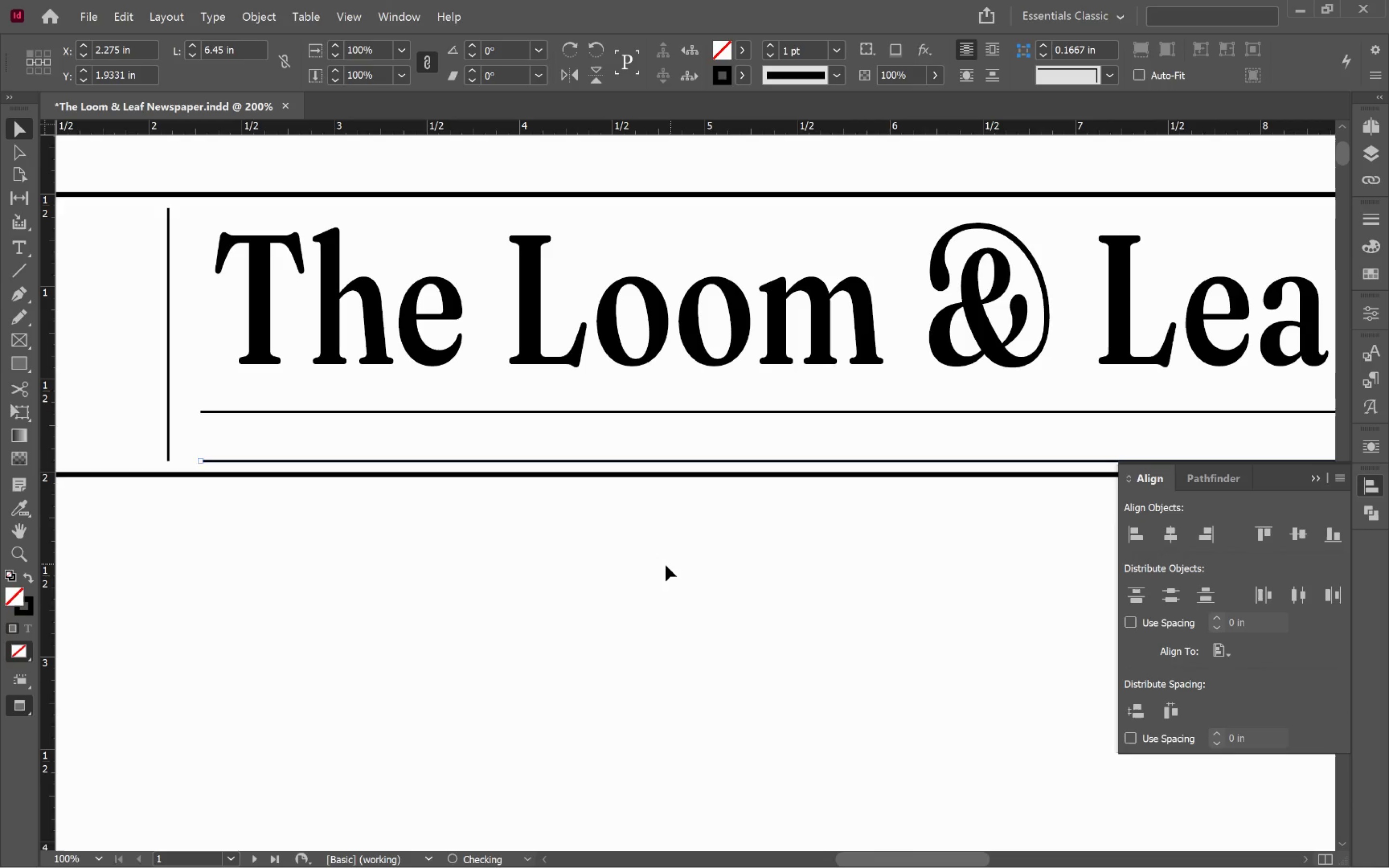 
left_click([665, 565])
 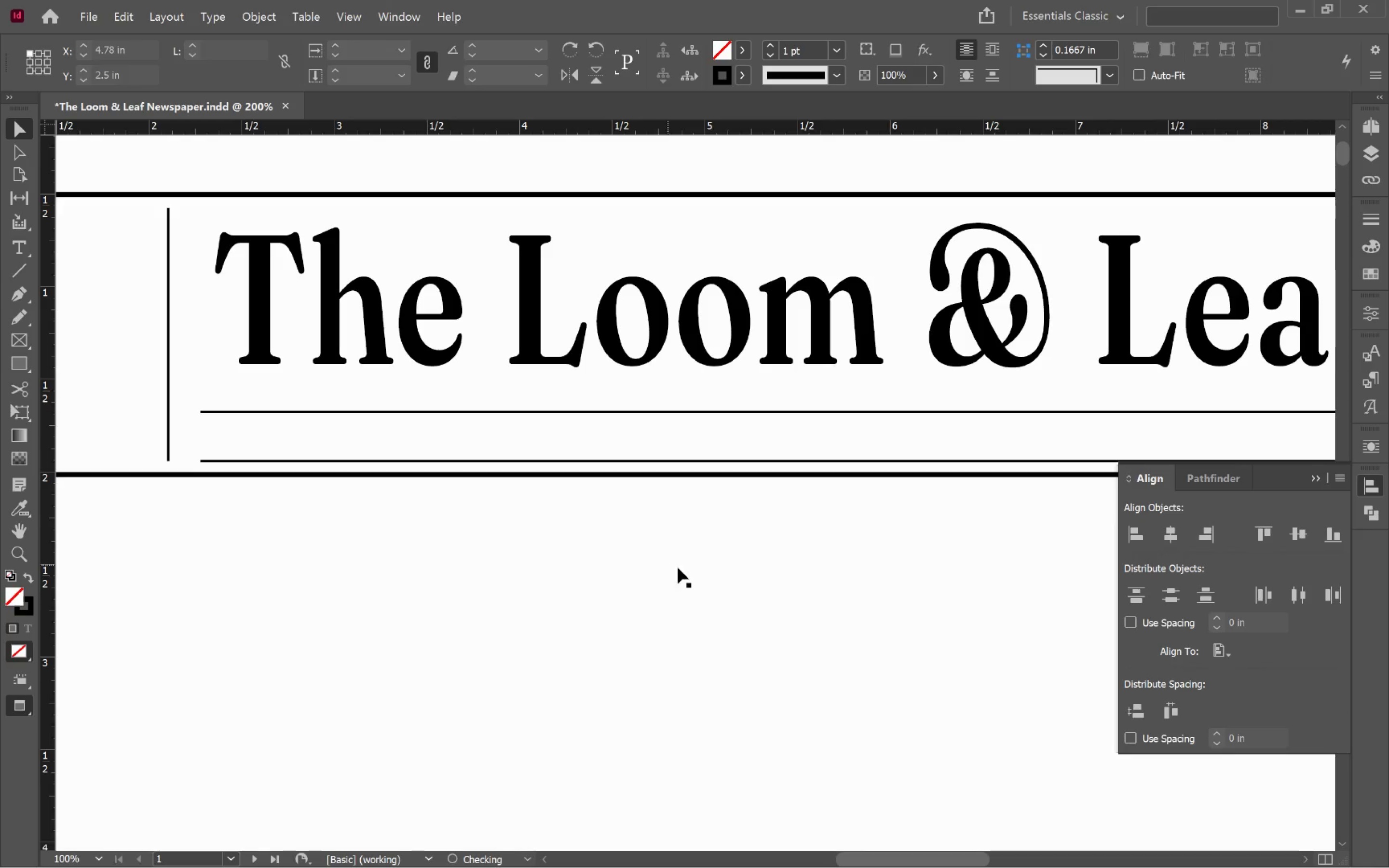 
hold_key(key=AltLeft, duration=0.94)
scroll: coordinate [717, 582], scroll_direction: down, amount: 2.0
 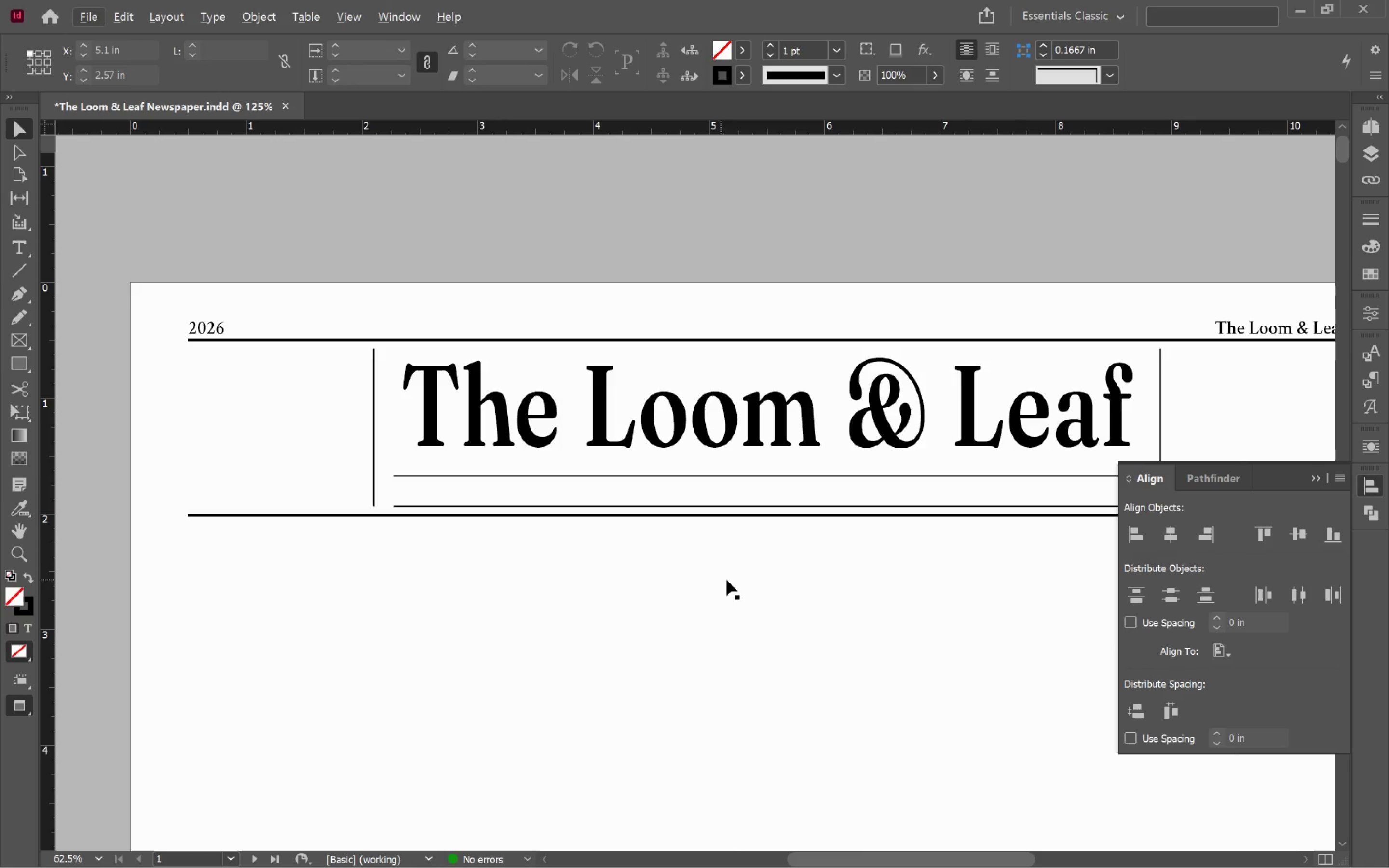 
hold_key(key=Space, duration=1.52)
 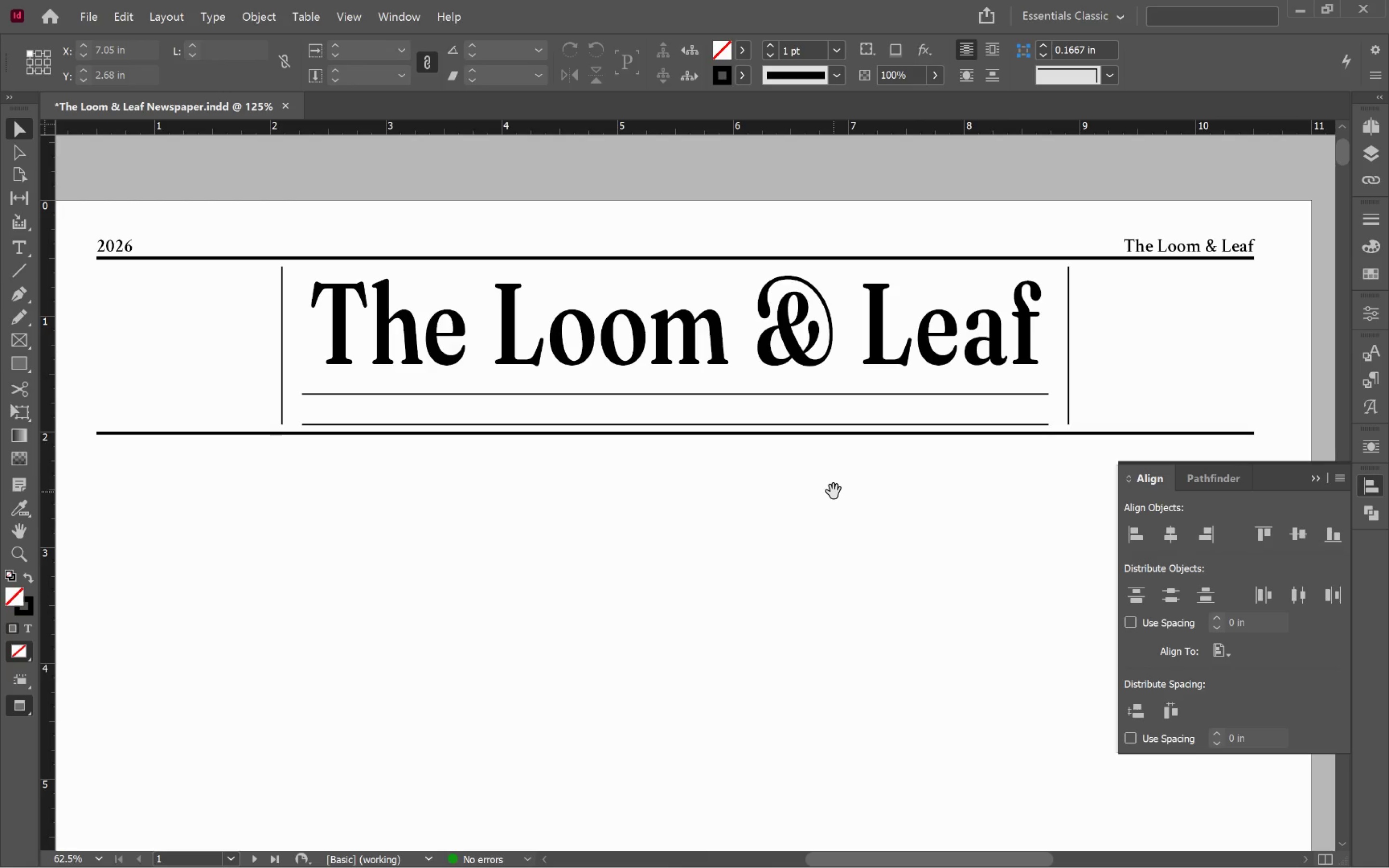 
left_click_drag(start_coordinate=[925, 573], to_coordinate=[833, 491])
 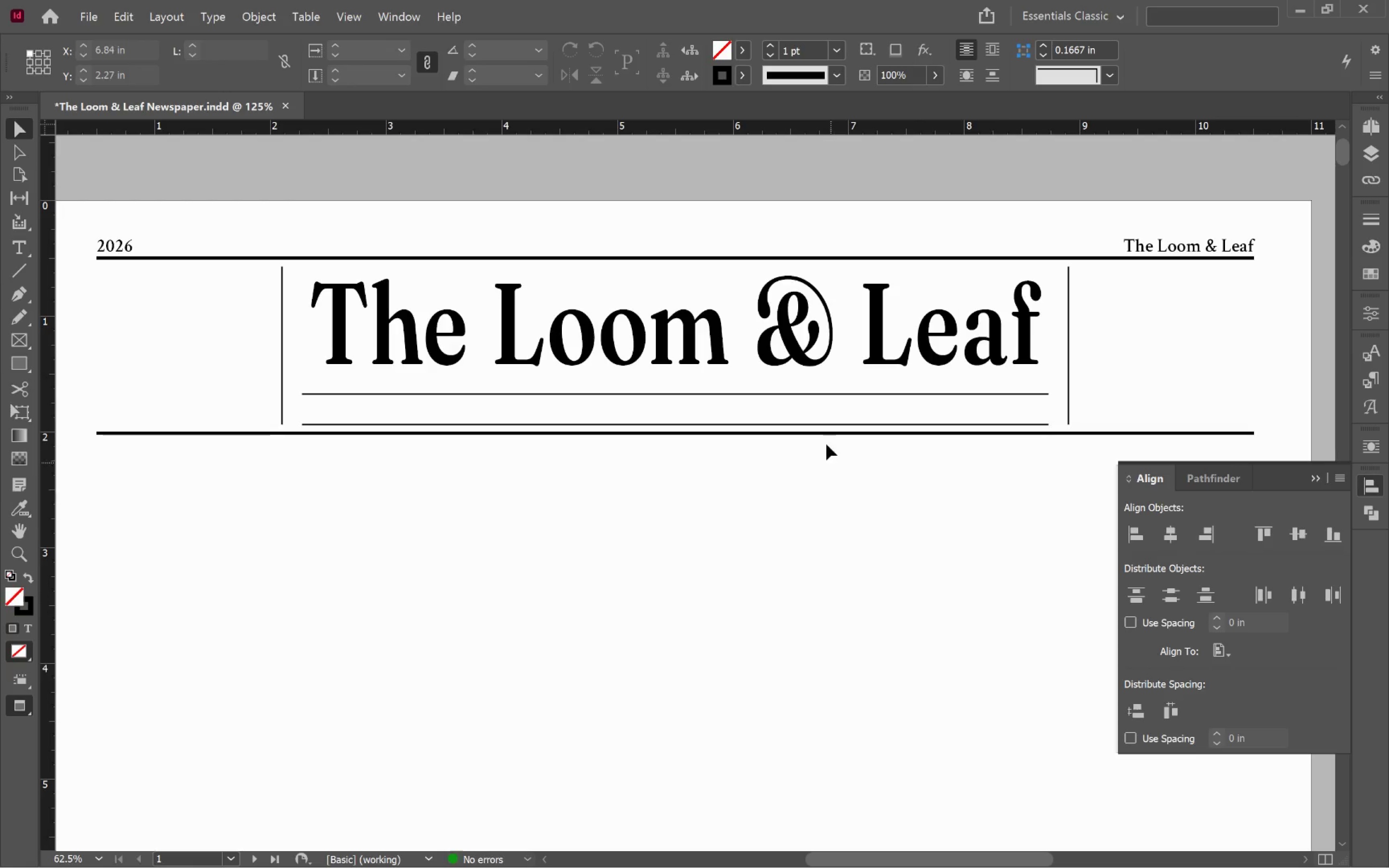 
hold_key(key=Space, duration=0.72)
 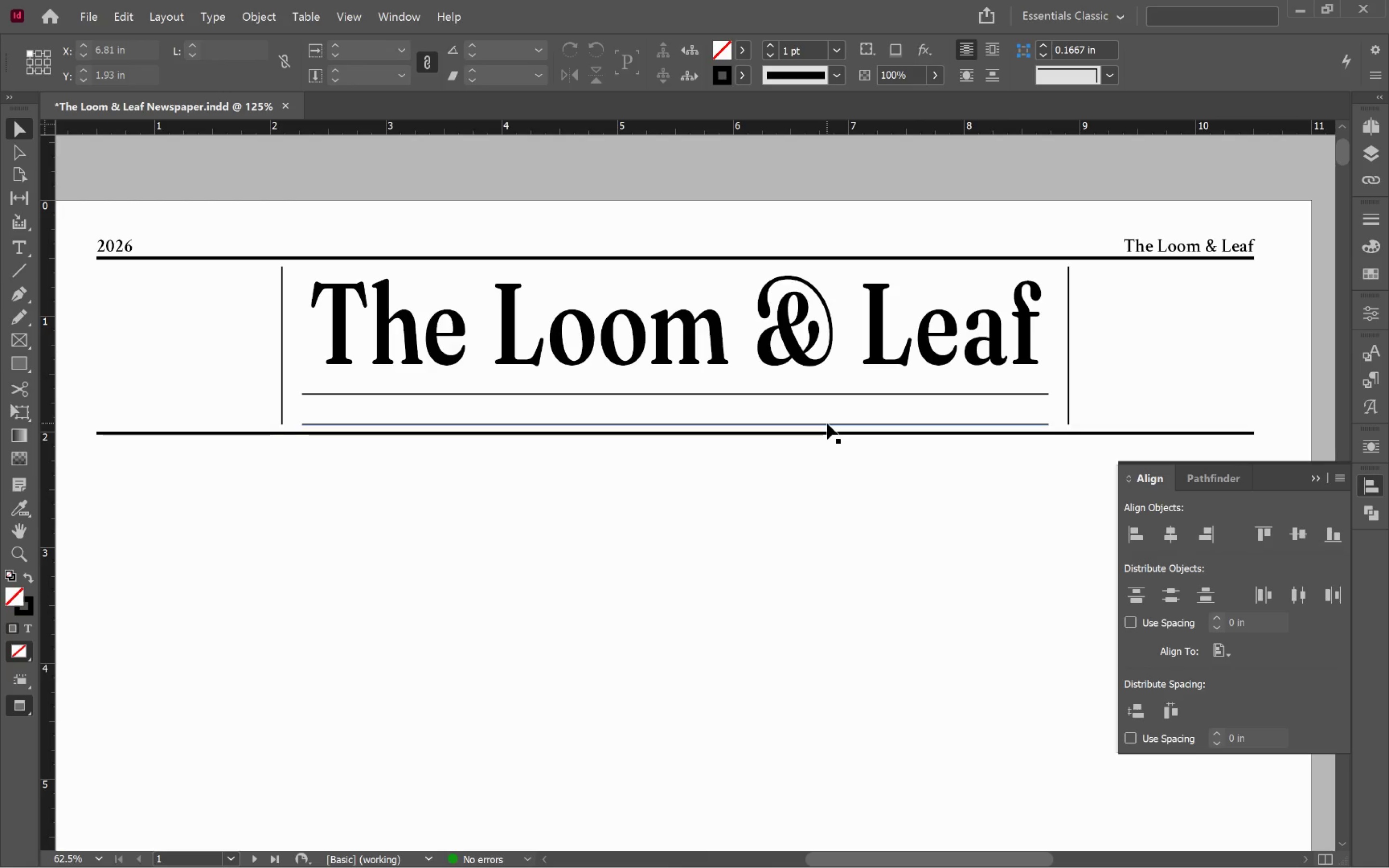 
left_click([827, 423])
 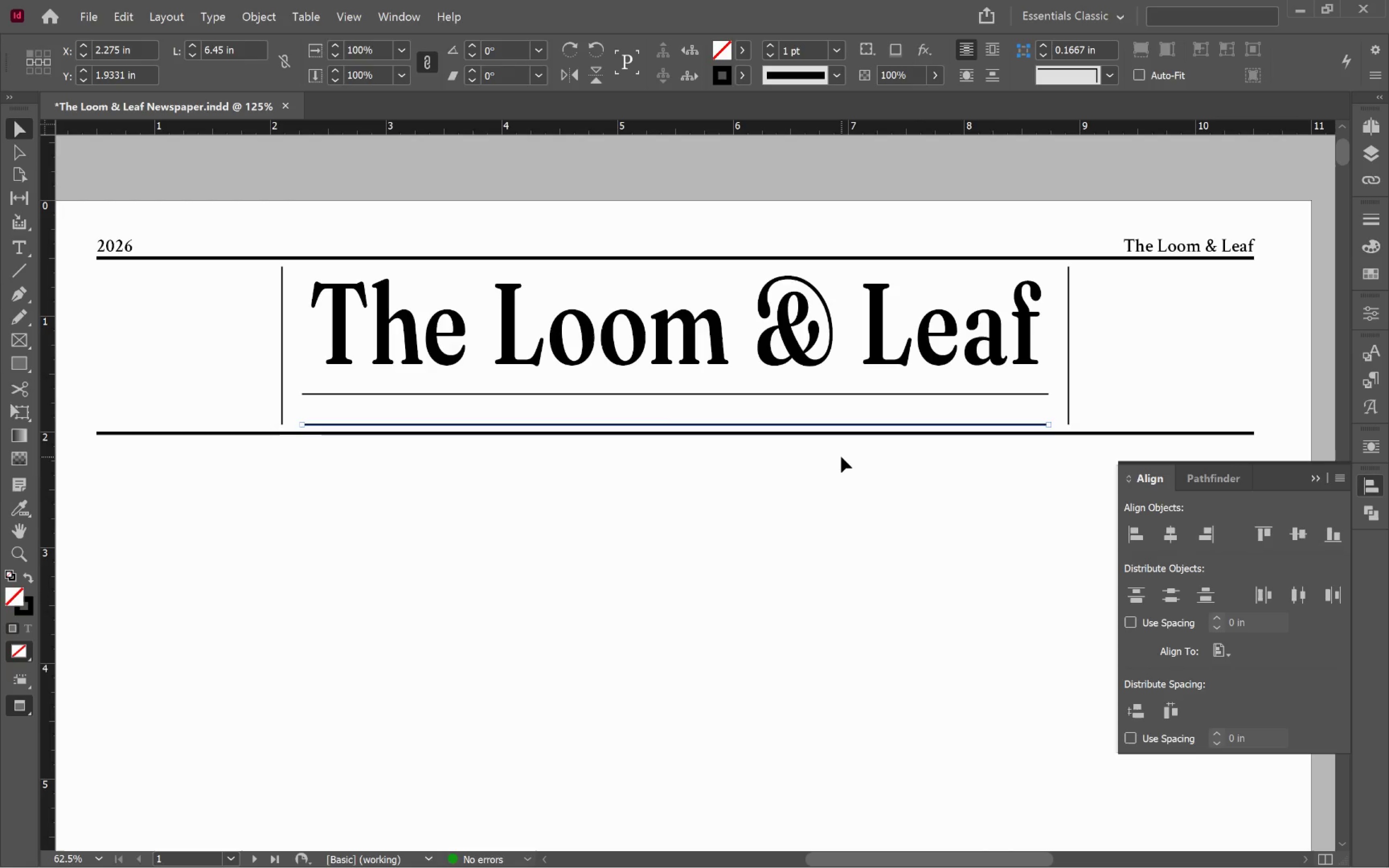 
key(Backspace)
 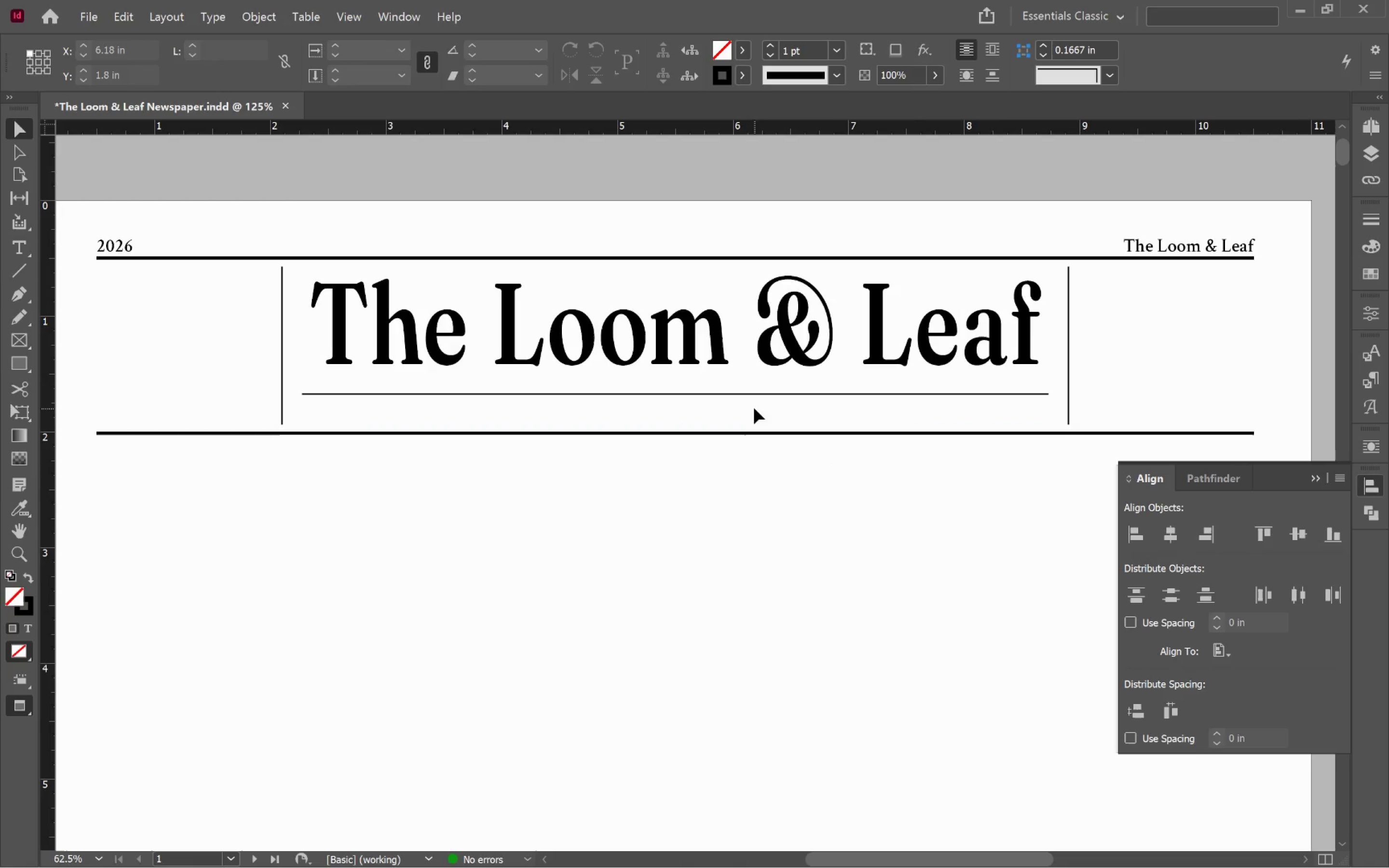 
left_click([764, 393])
 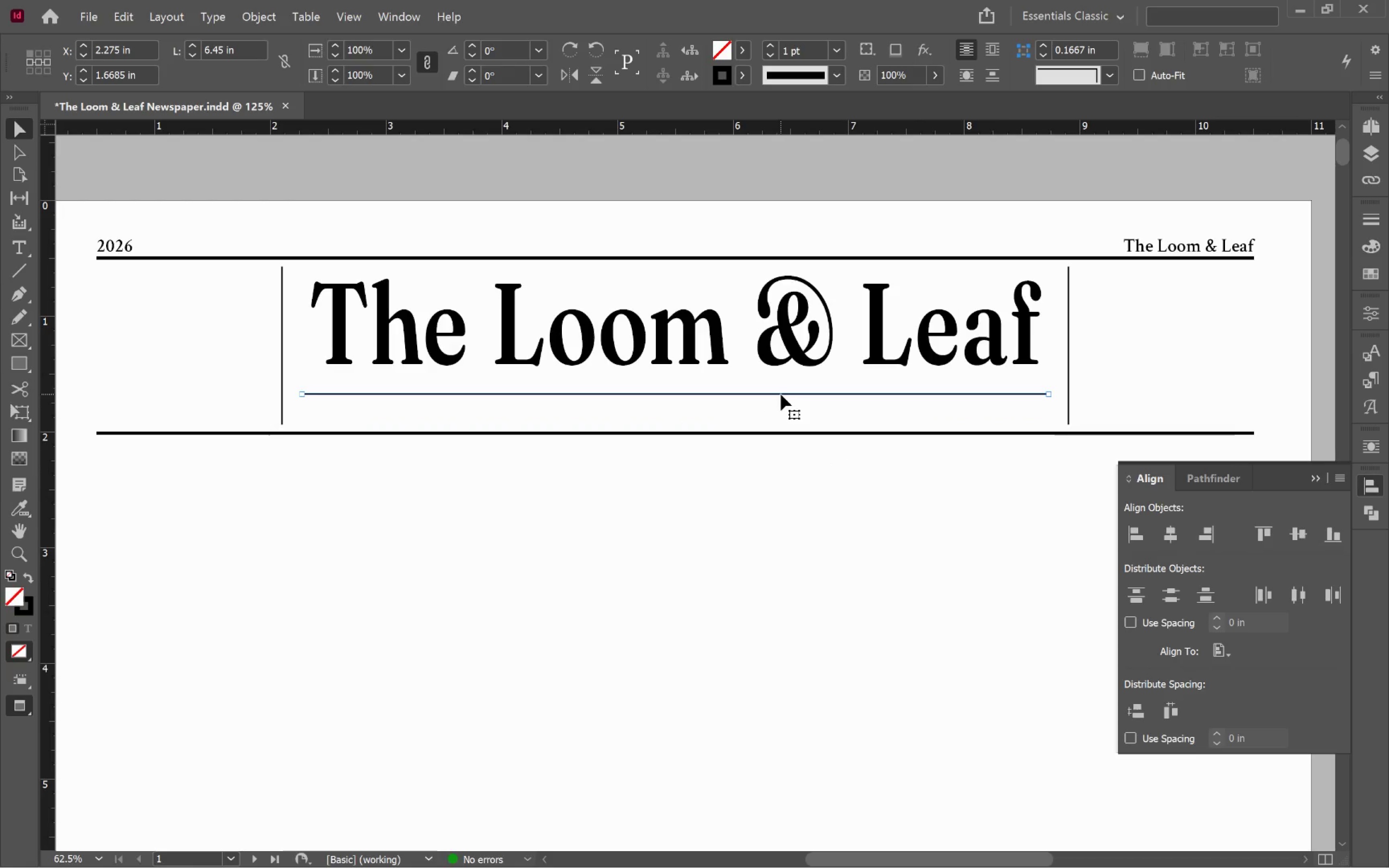 
left_click_drag(start_coordinate=[781, 394], to_coordinate=[782, 406])
 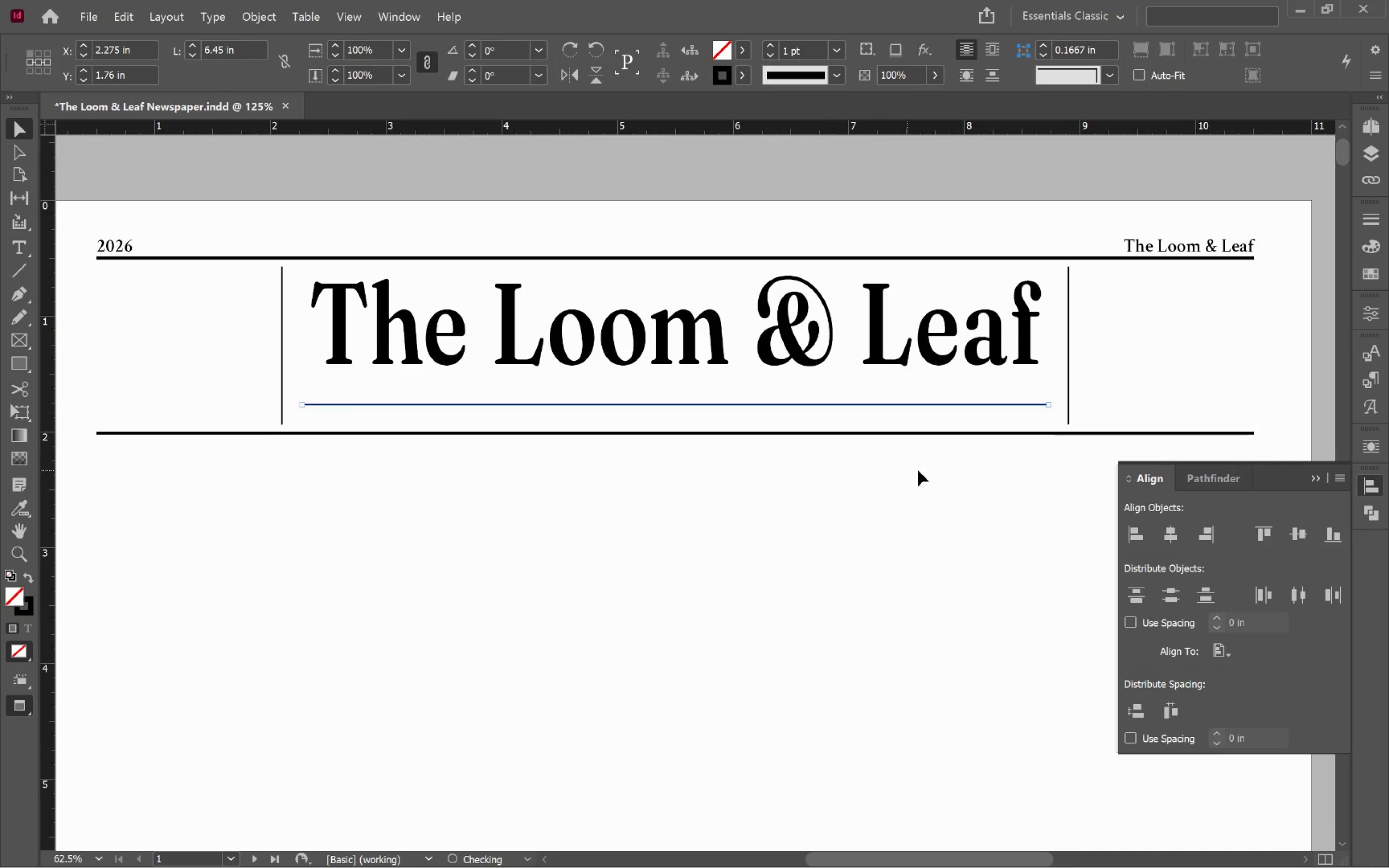 
hold_key(key=ShiftLeft, duration=4.41)
 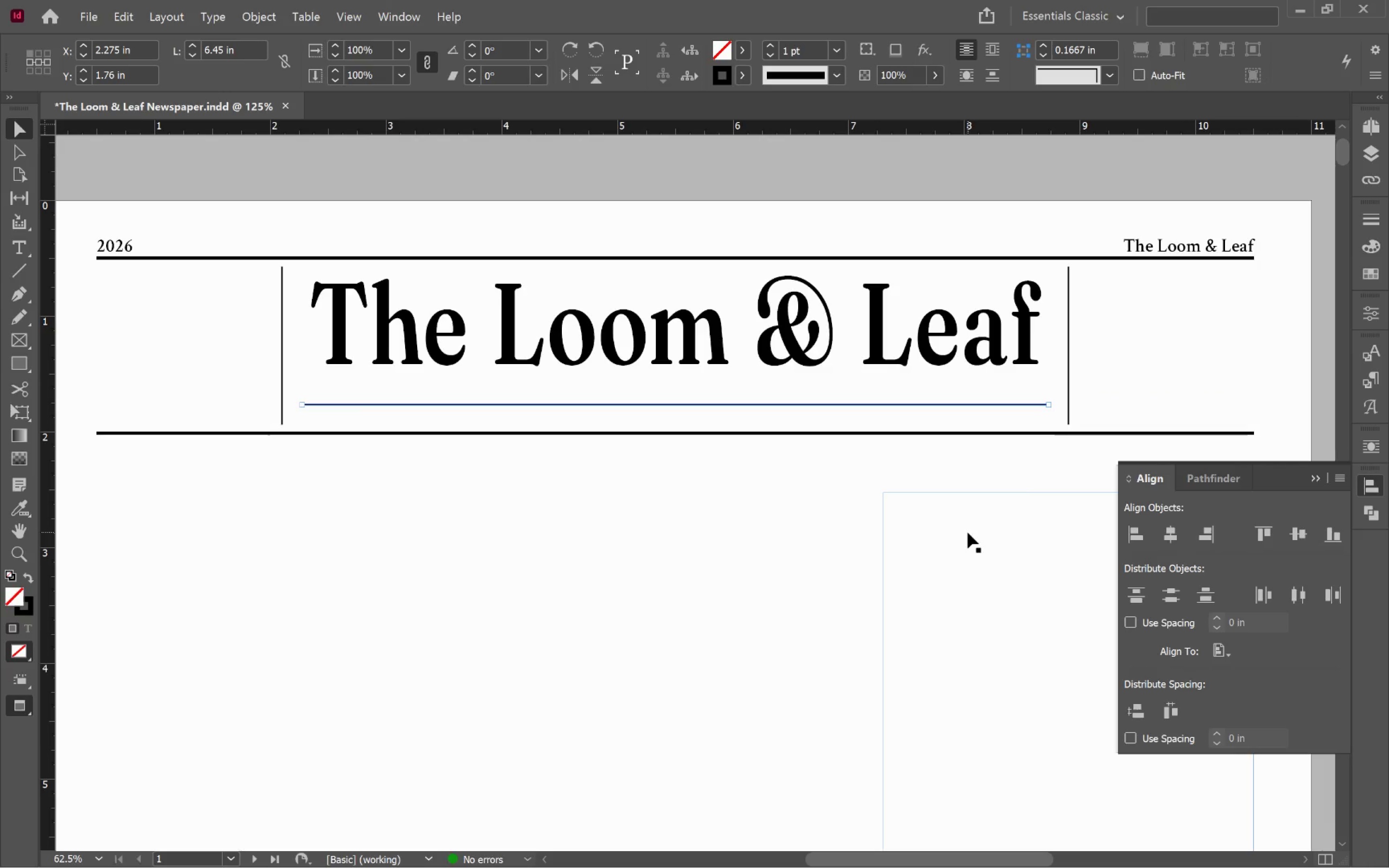 
left_click([966, 529])
 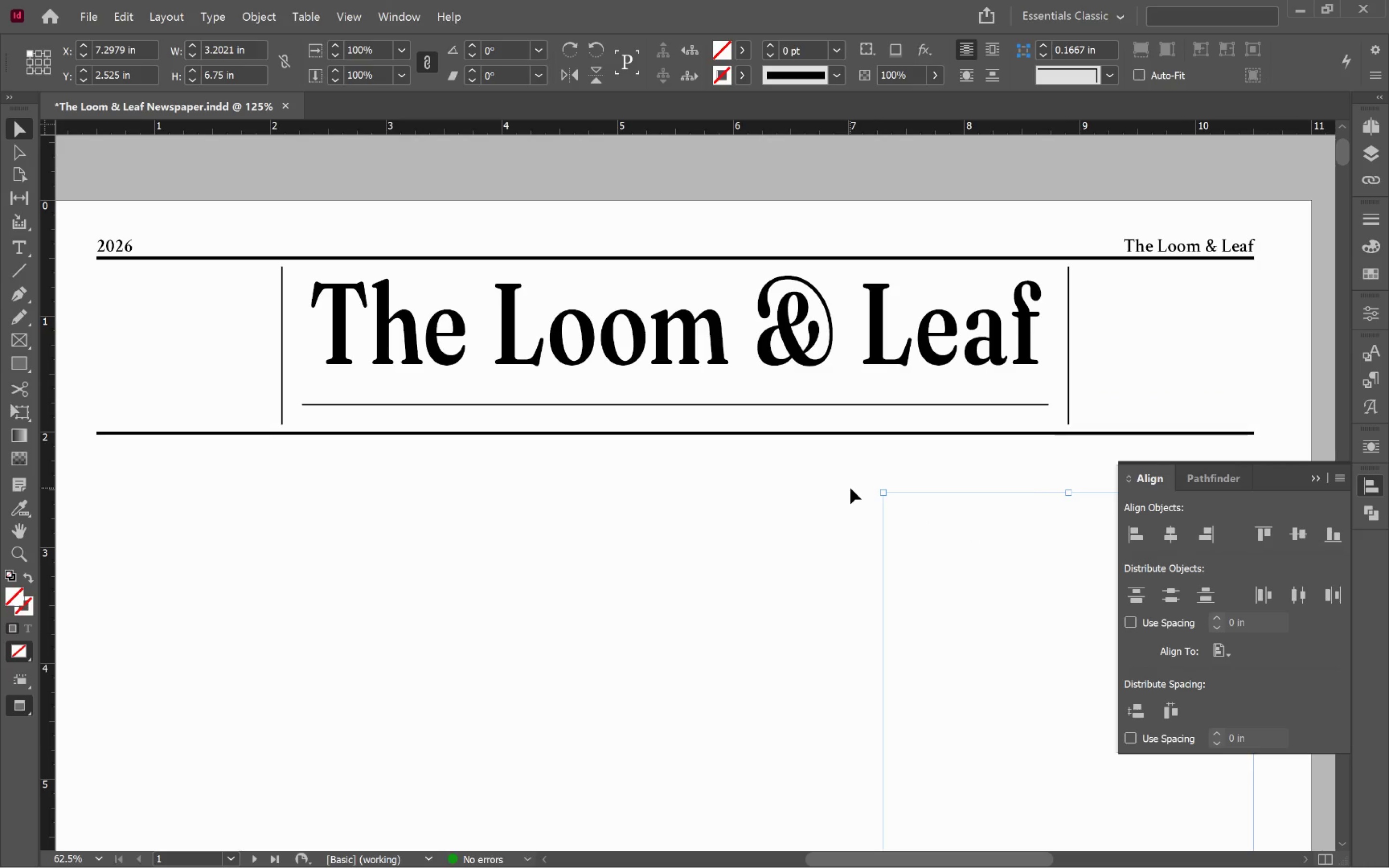 
left_click([846, 475])
 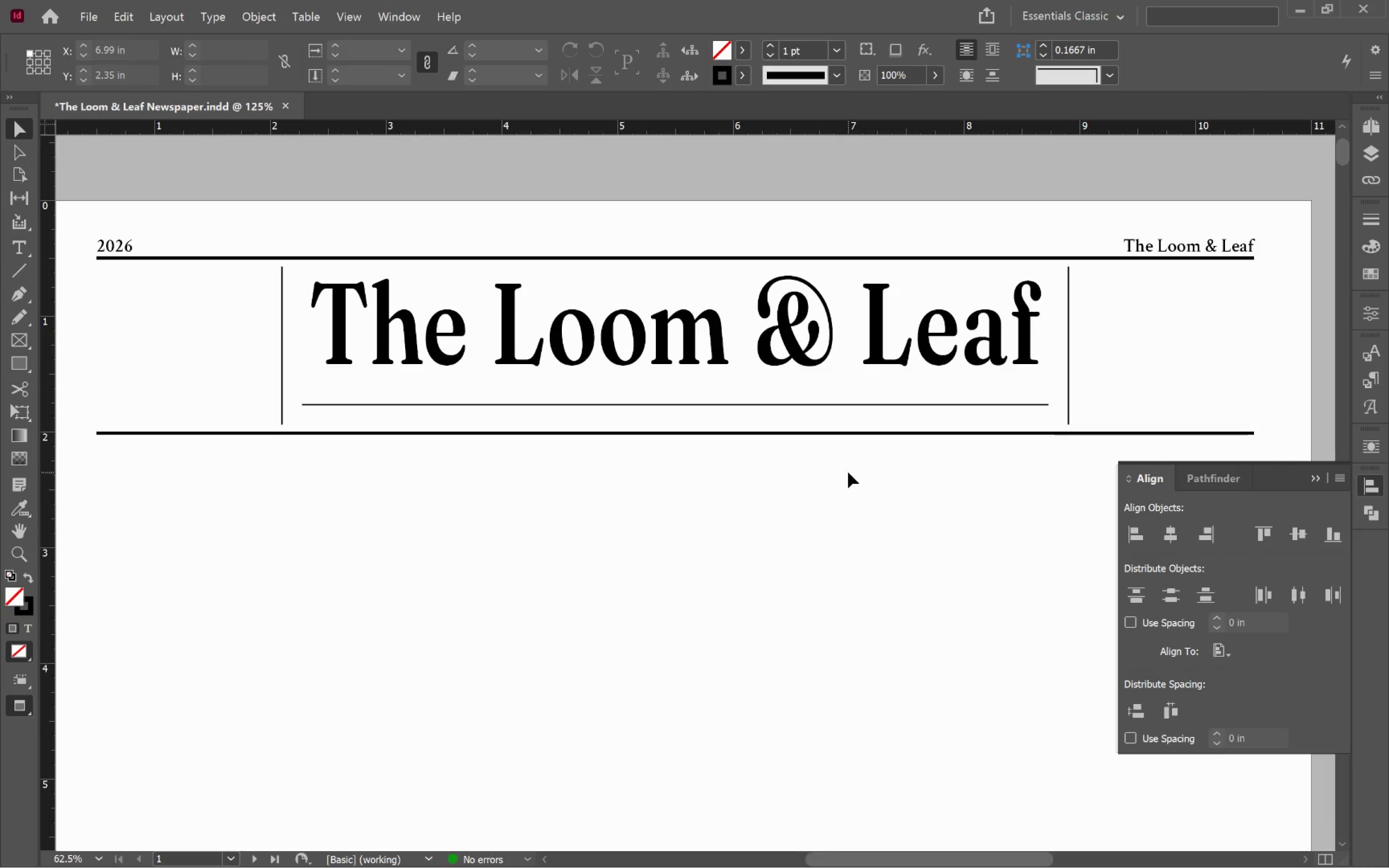 
key(T)
 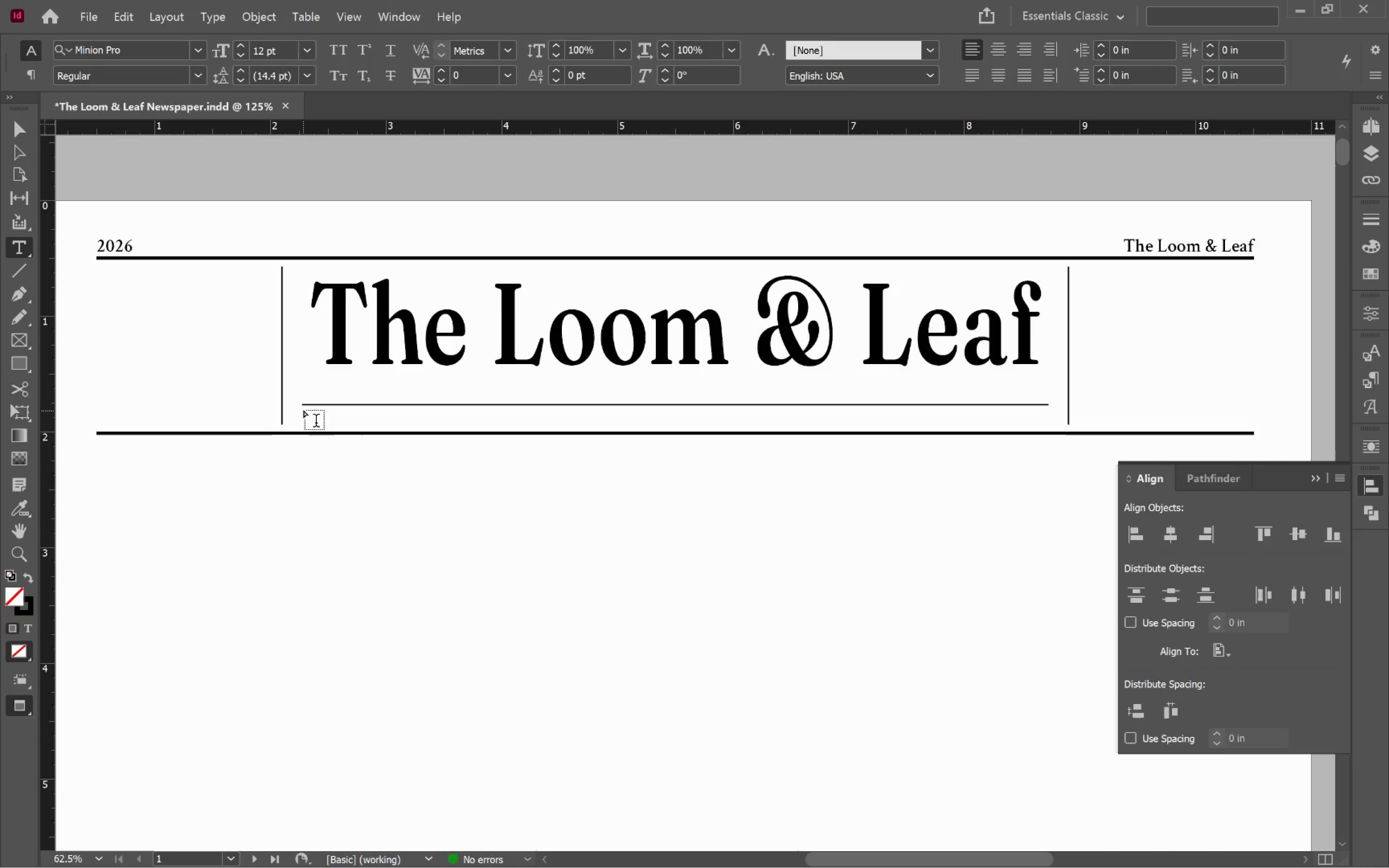 
left_click_drag(start_coordinate=[303, 409], to_coordinate=[1046, 431])
 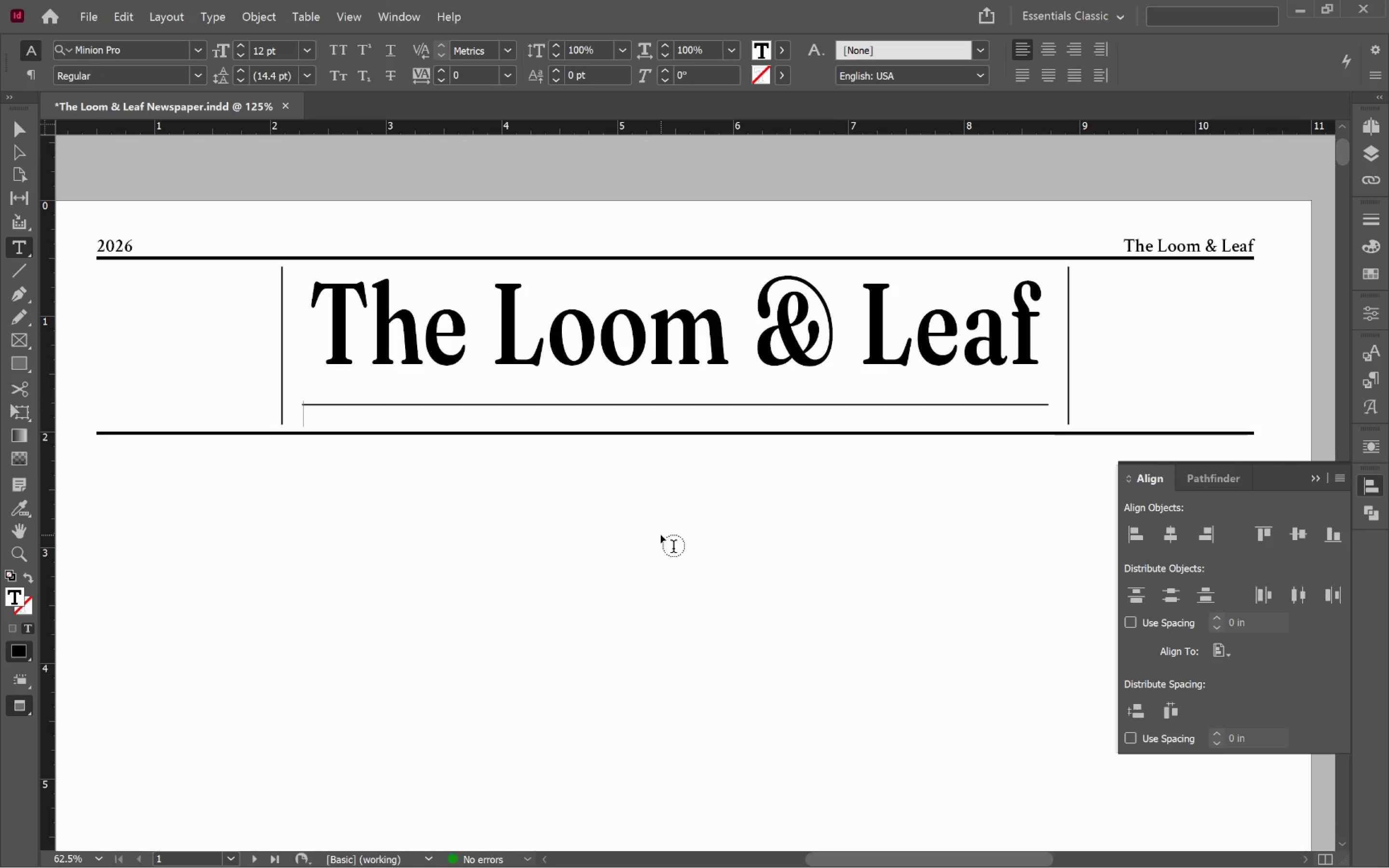 
key(Alt+Tab)
 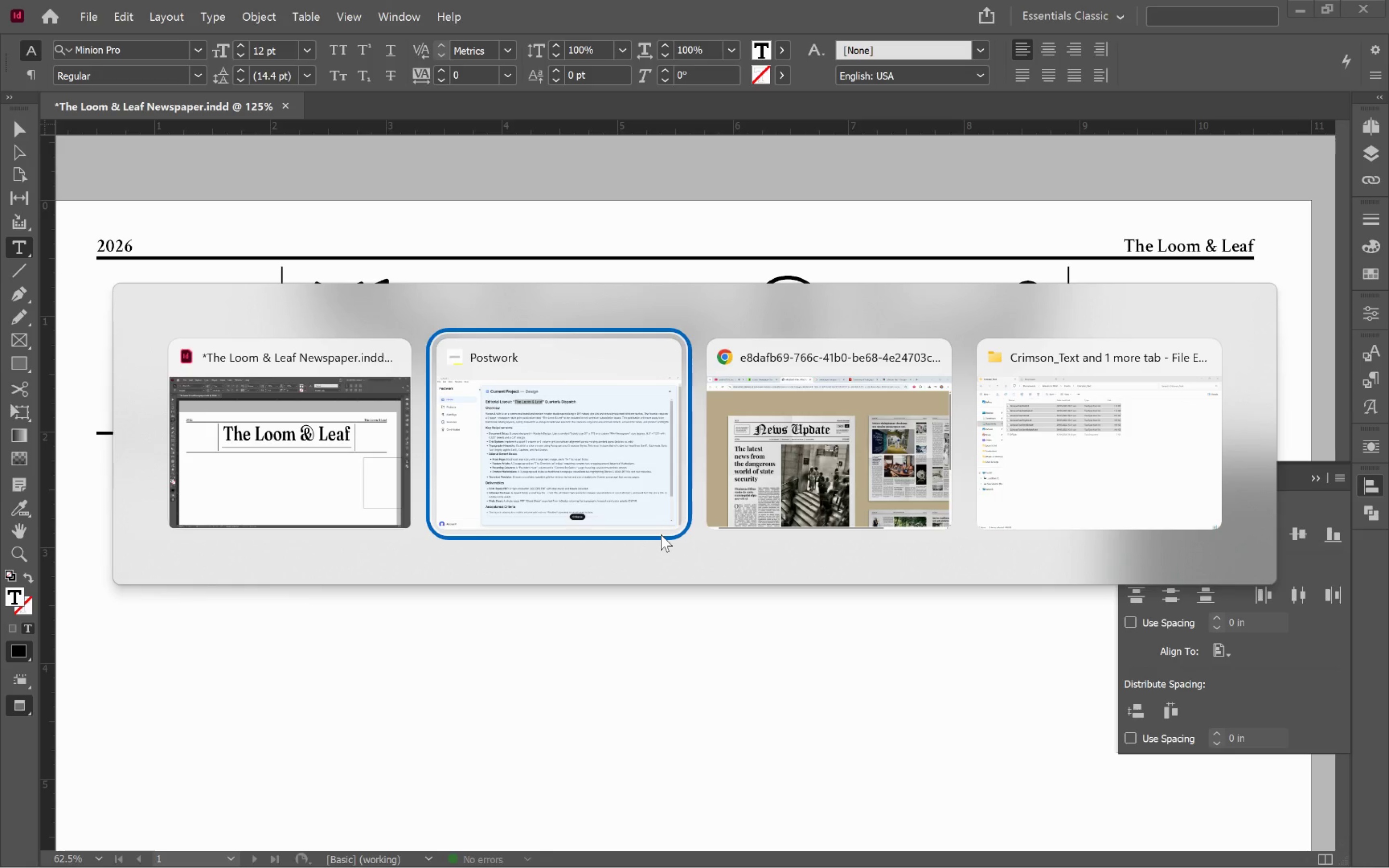 
key(Alt+Tab)
 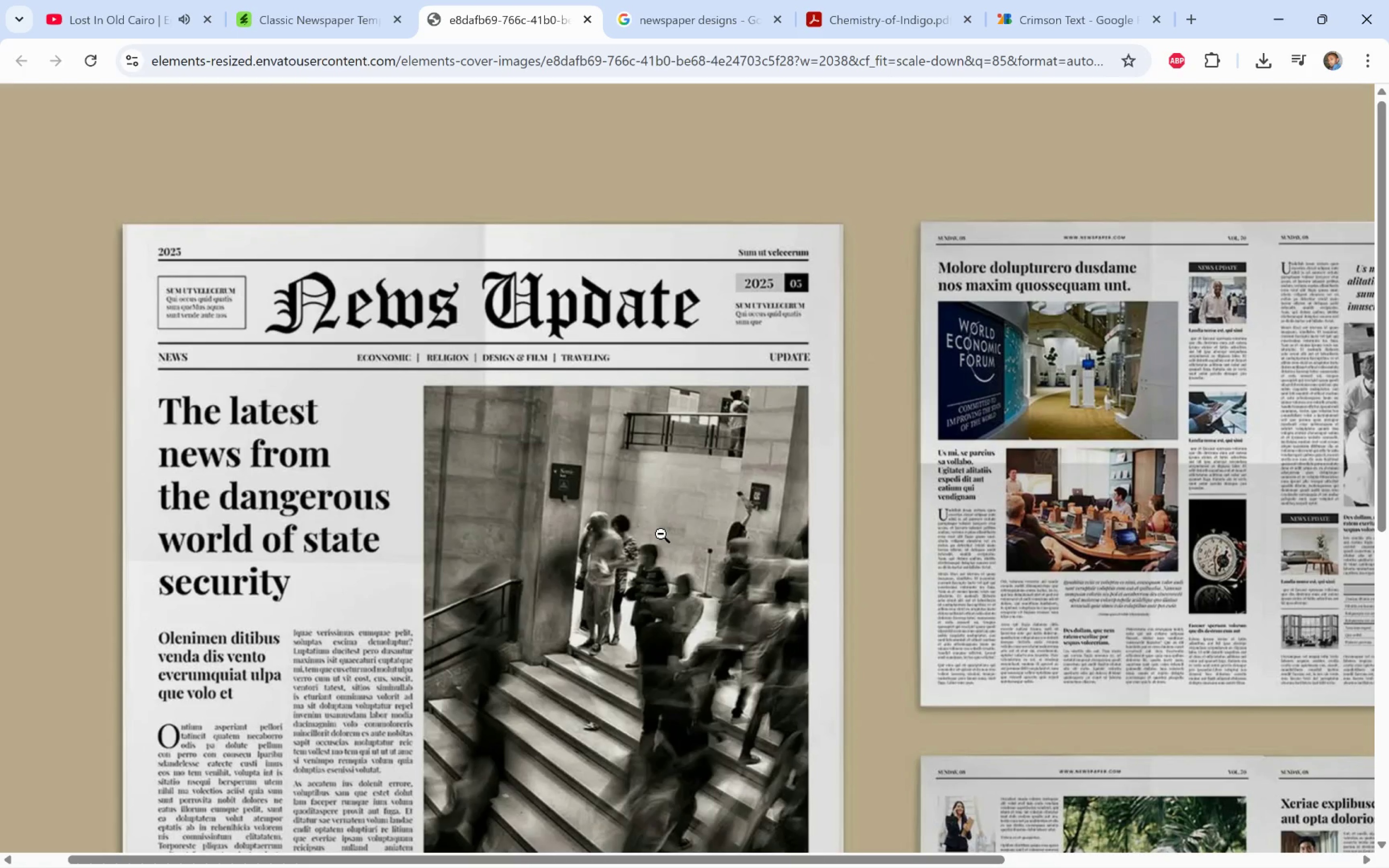 
wait(7.39)
 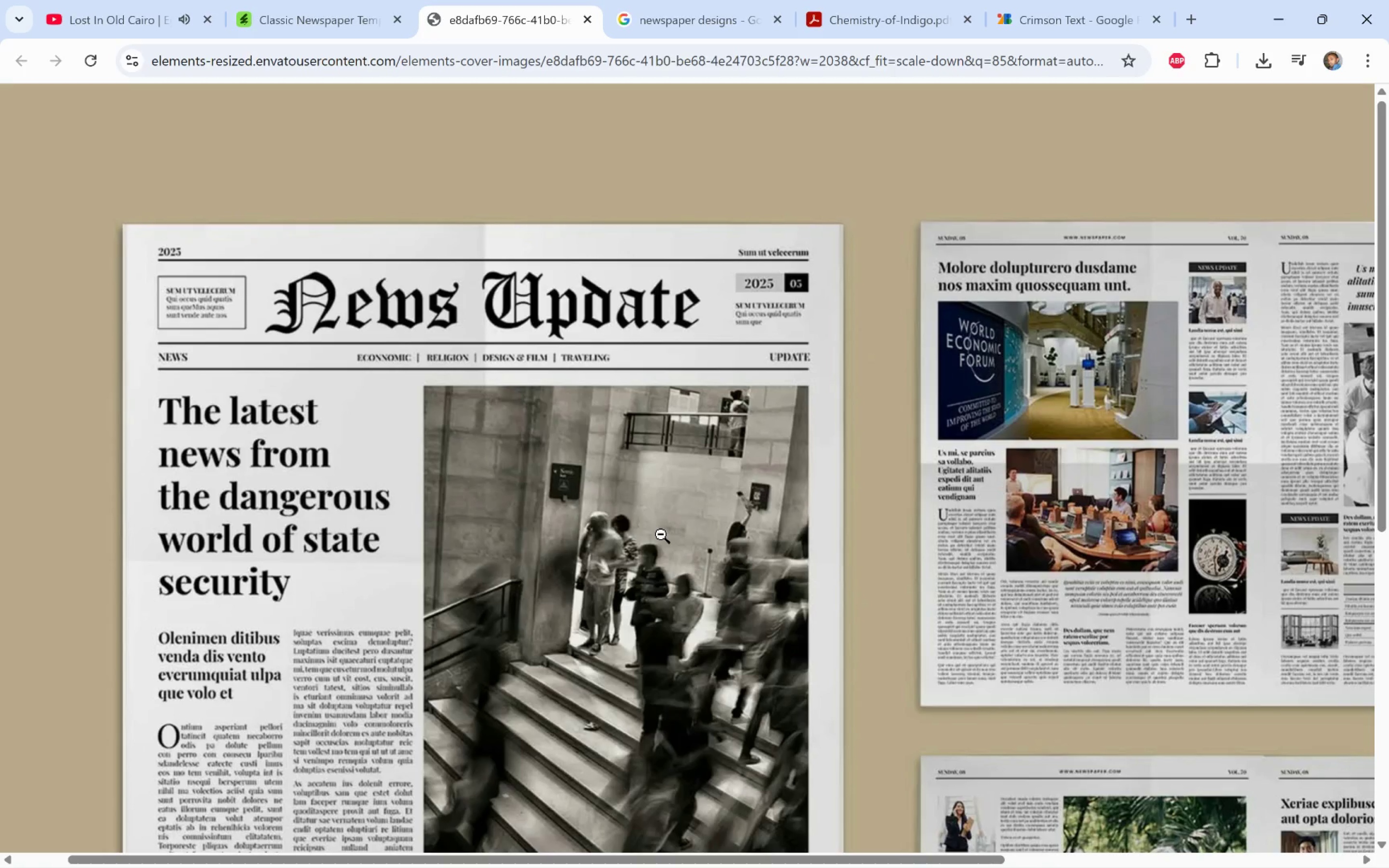 
left_click([716, 10])
 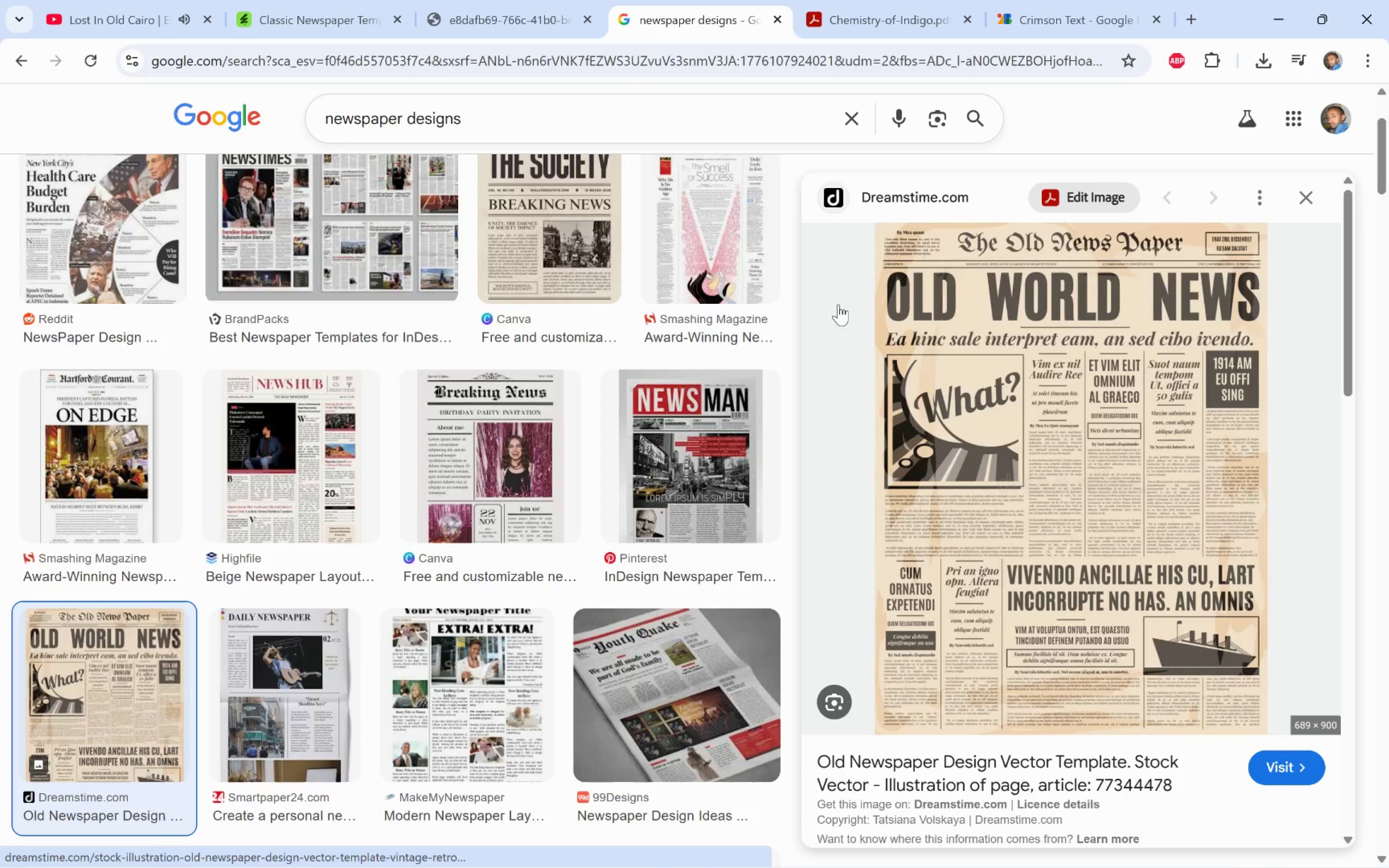 
scroll: coordinate [487, 376], scroll_direction: up, amount: 9.0
 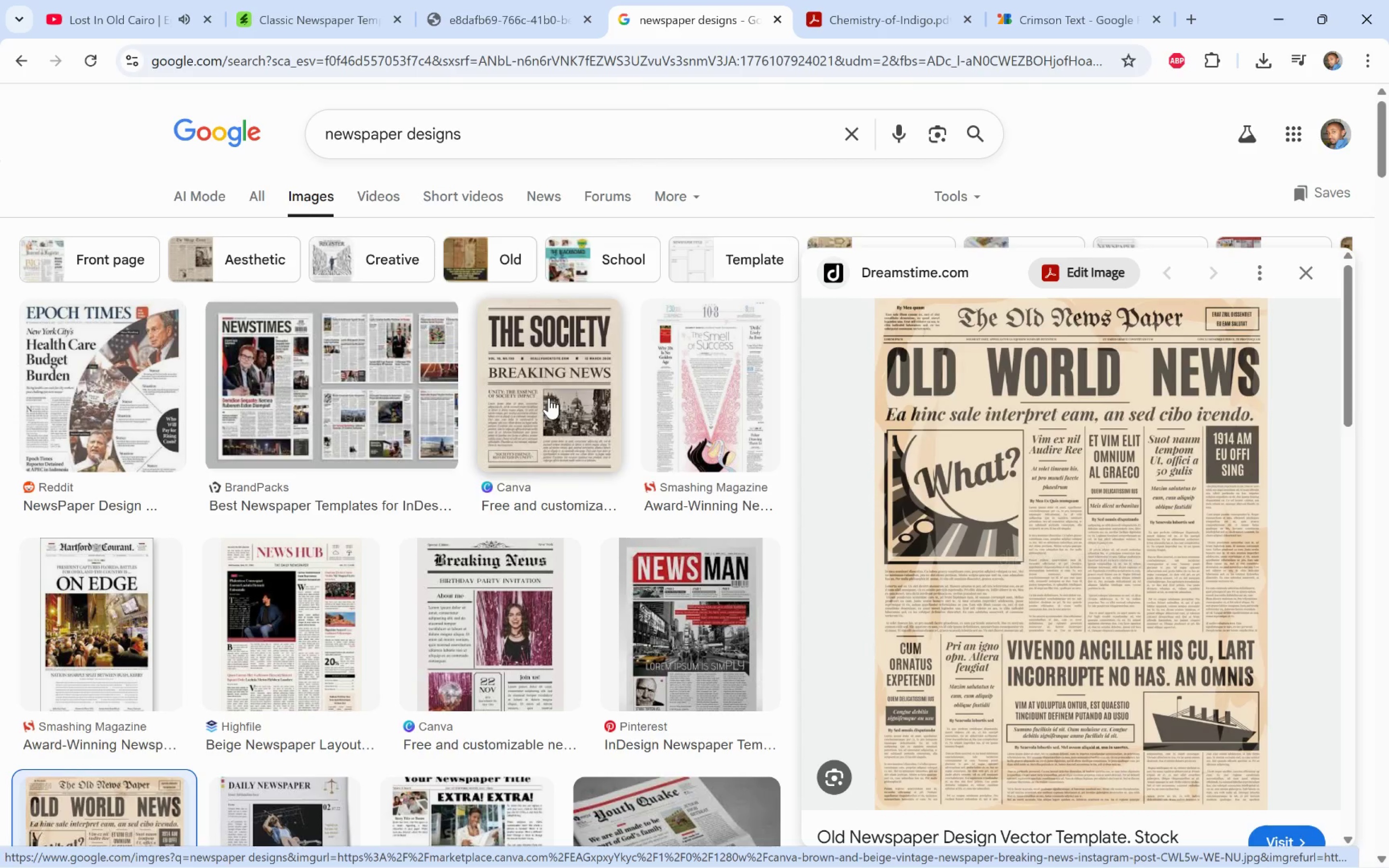 
left_click([551, 394])
 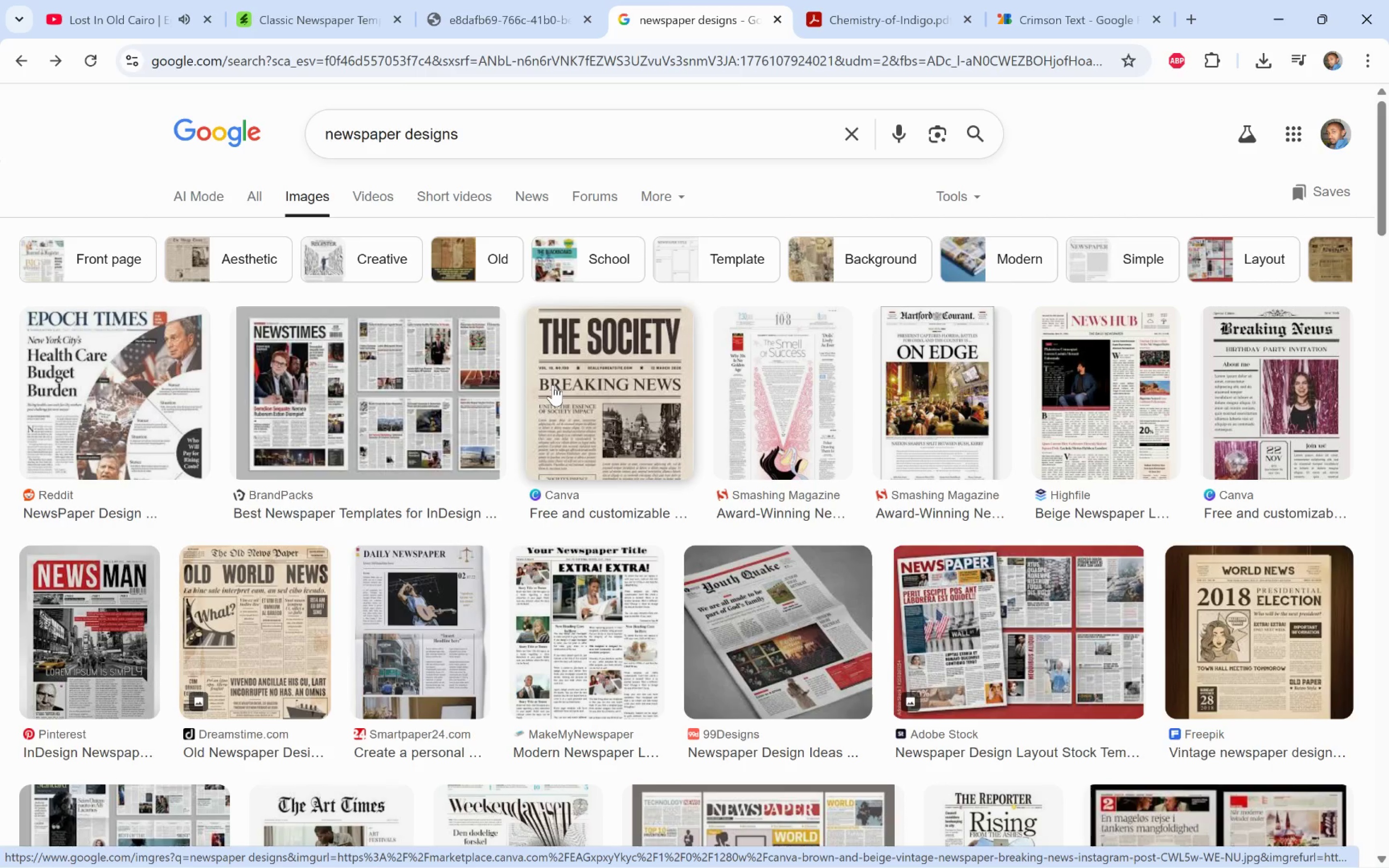 
left_click([582, 375])
 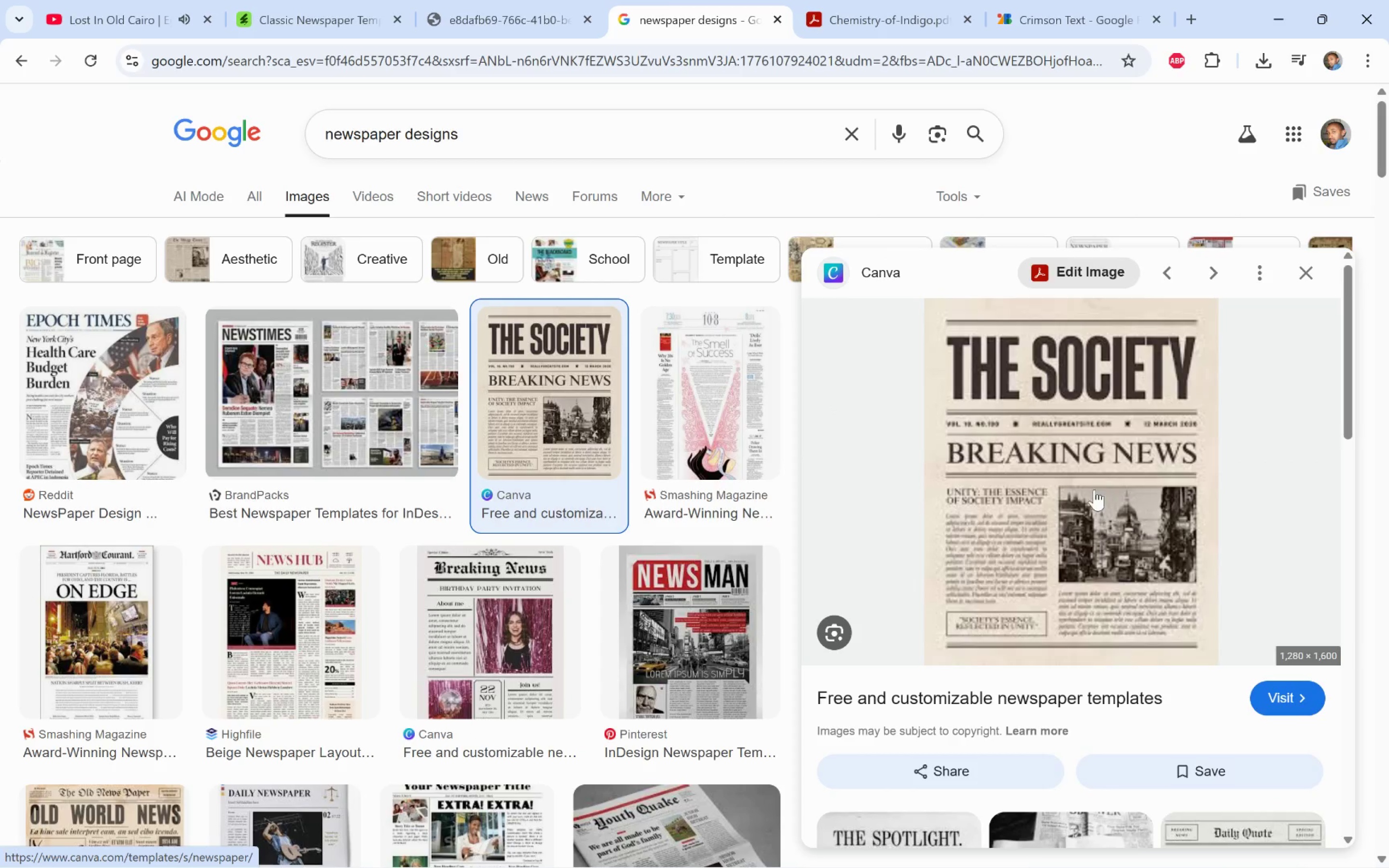 
right_click([1087, 472])
 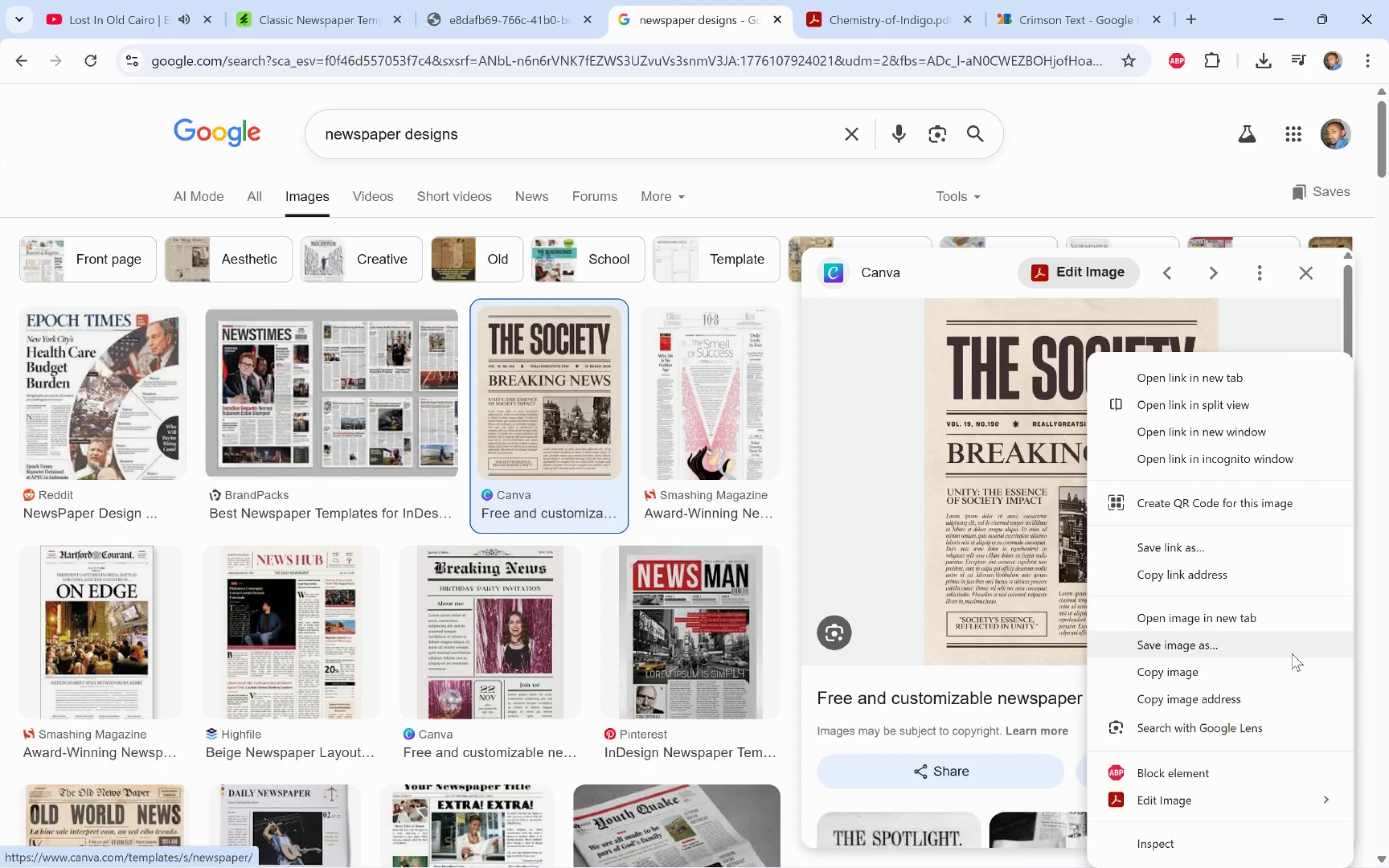 
left_click([1235, 624])
 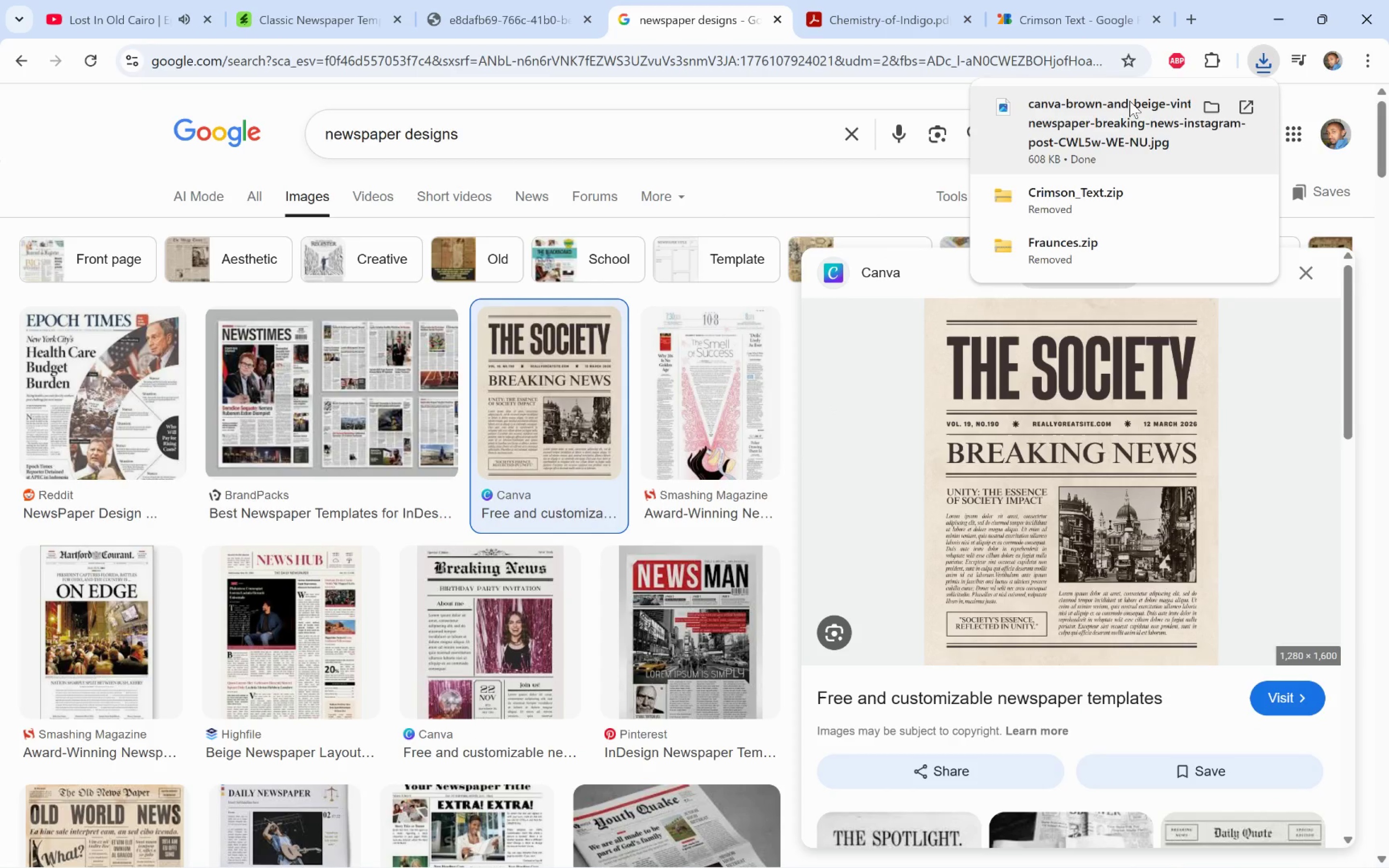 
left_click([1092, 129])
 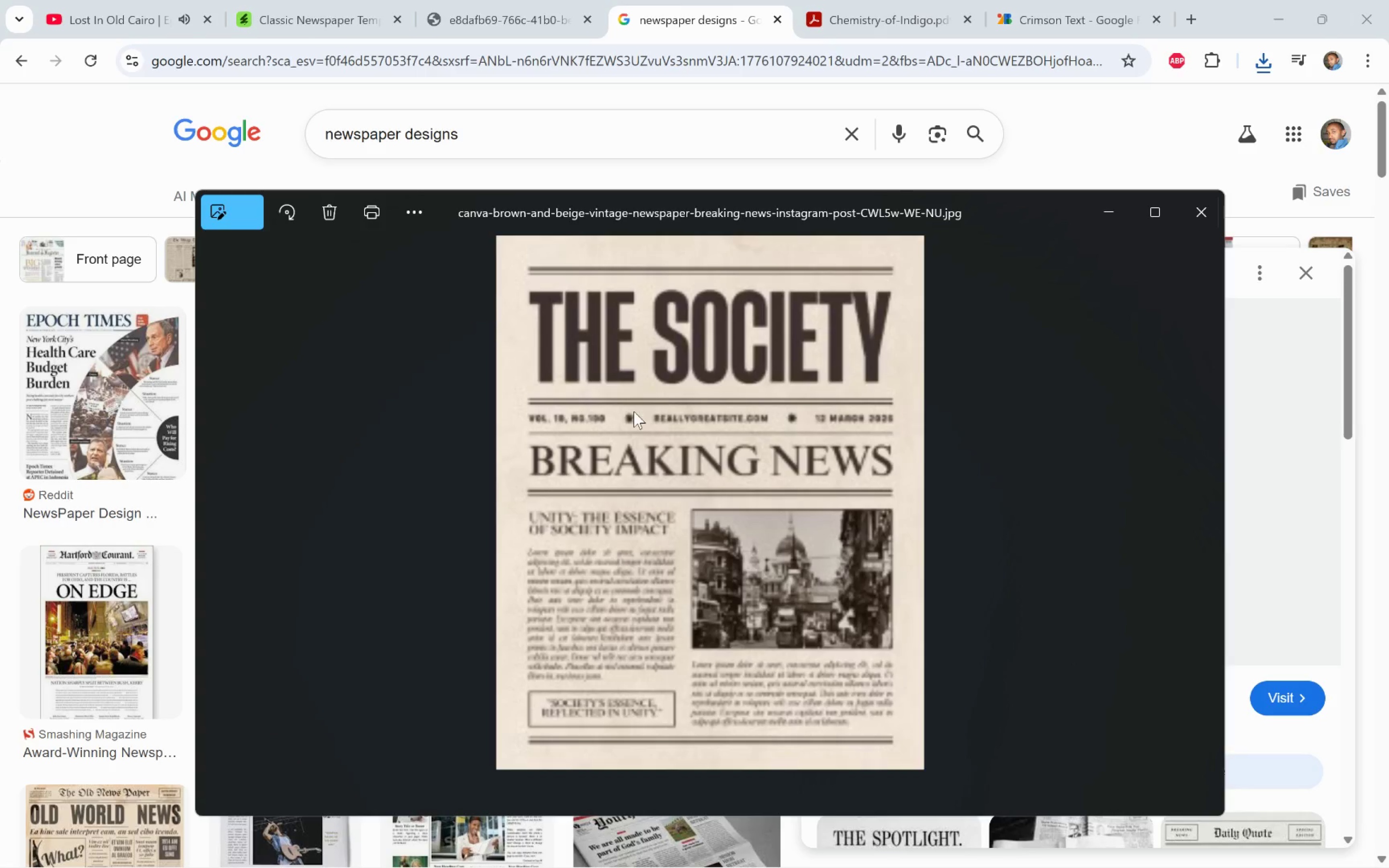 
scroll: coordinate [678, 434], scroll_direction: up, amount: 9.0
 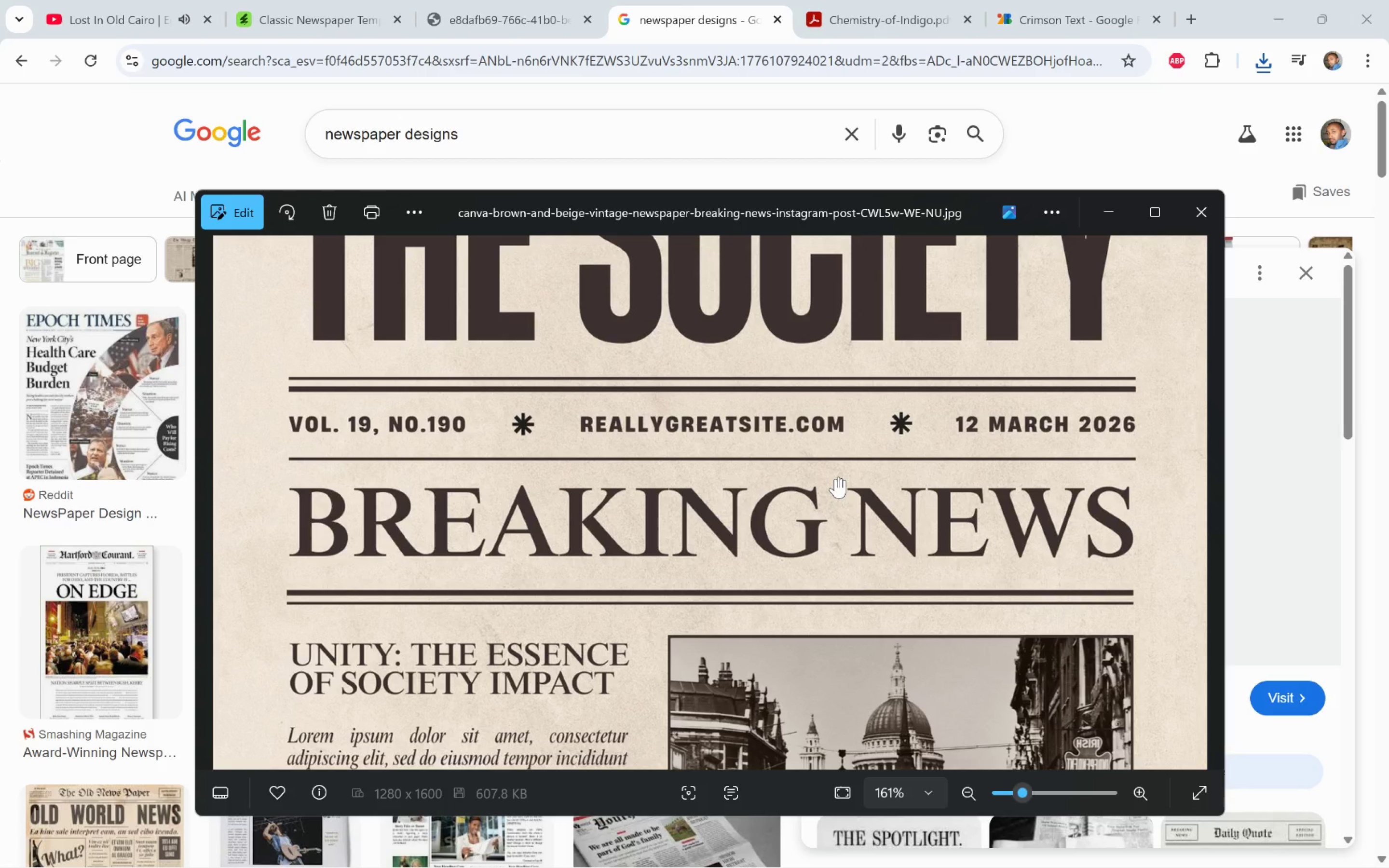 
key(Alt+Tab)
 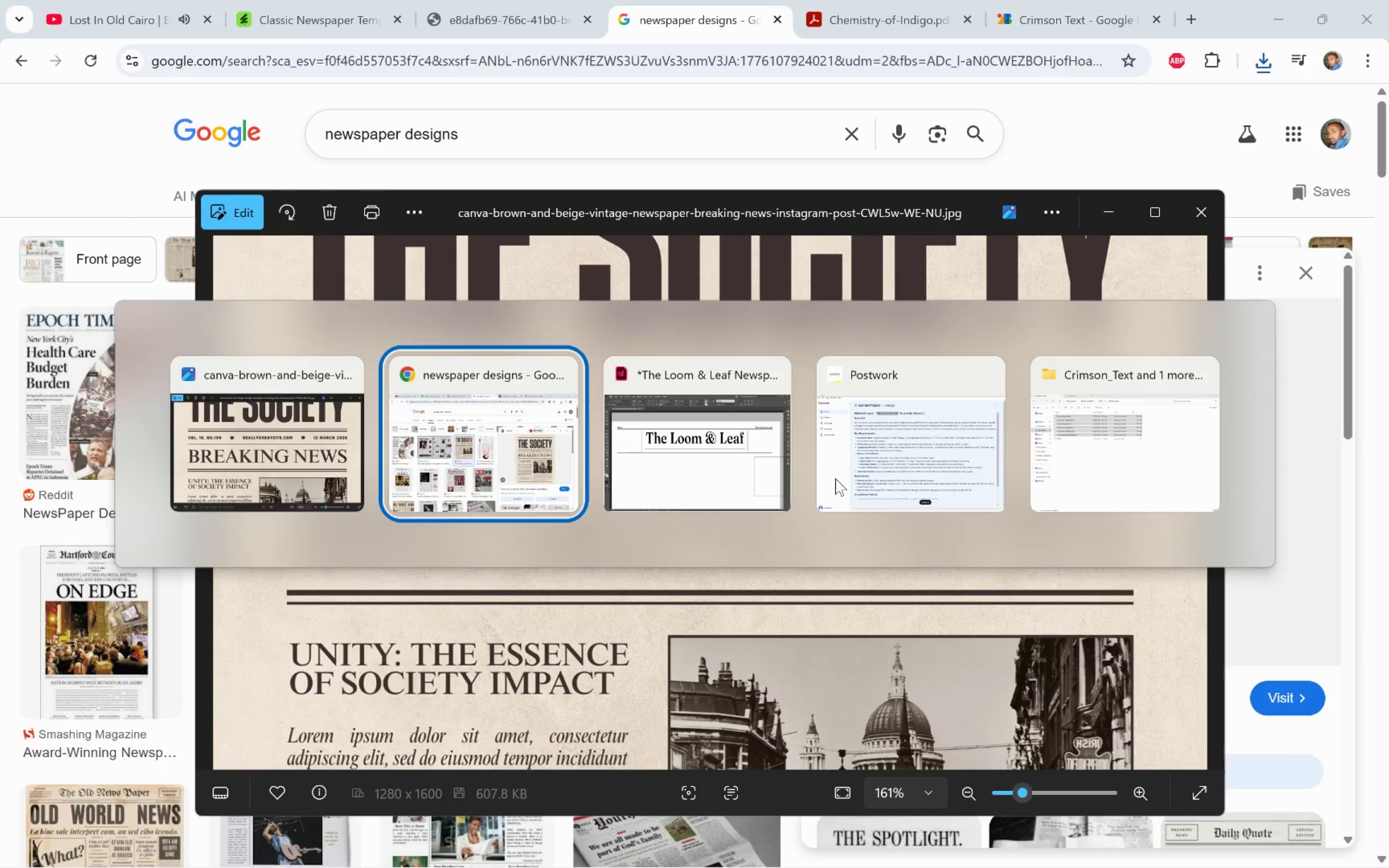 
key(Alt+Tab)
 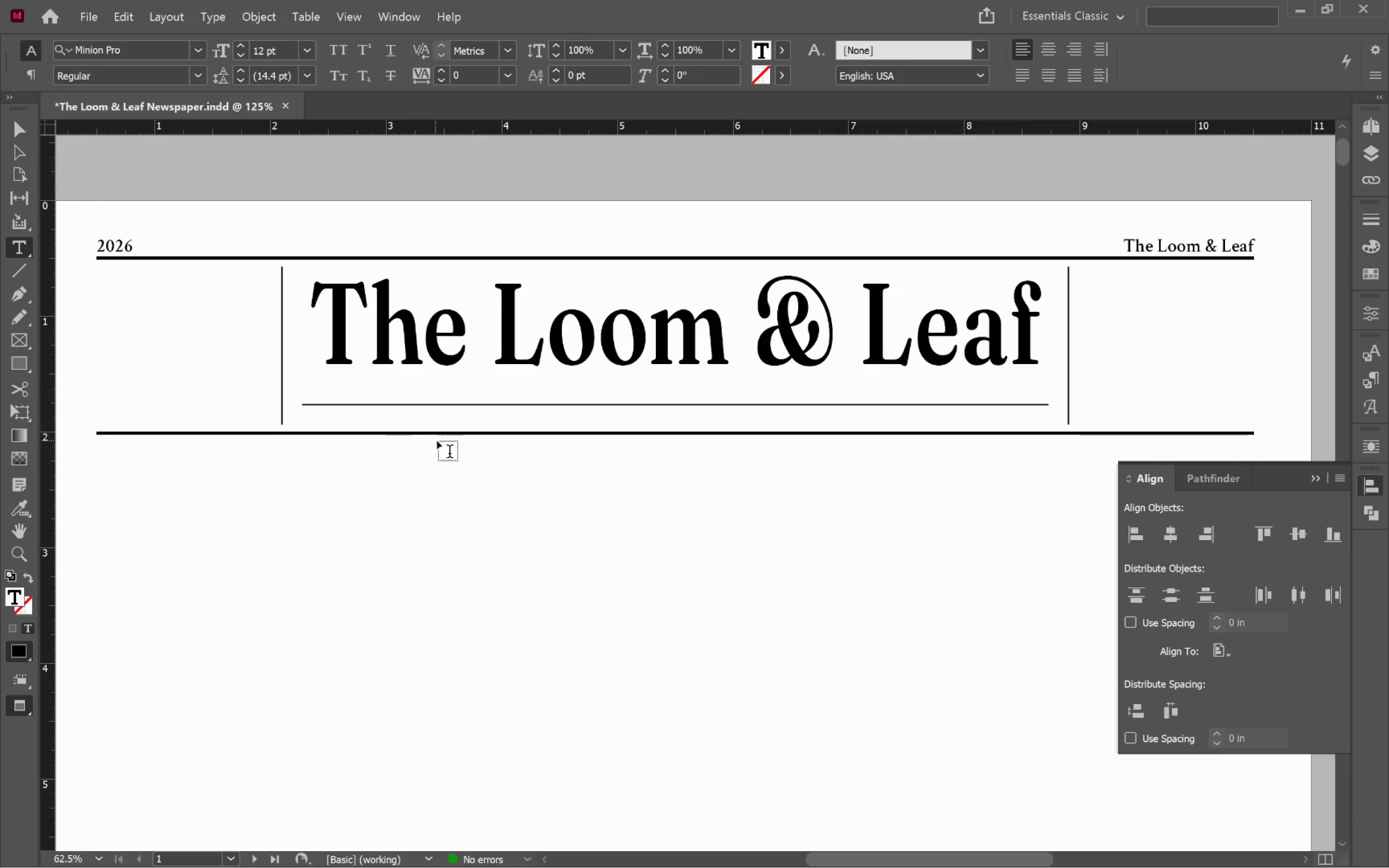 
type(Vol. 19 No. 210 )
 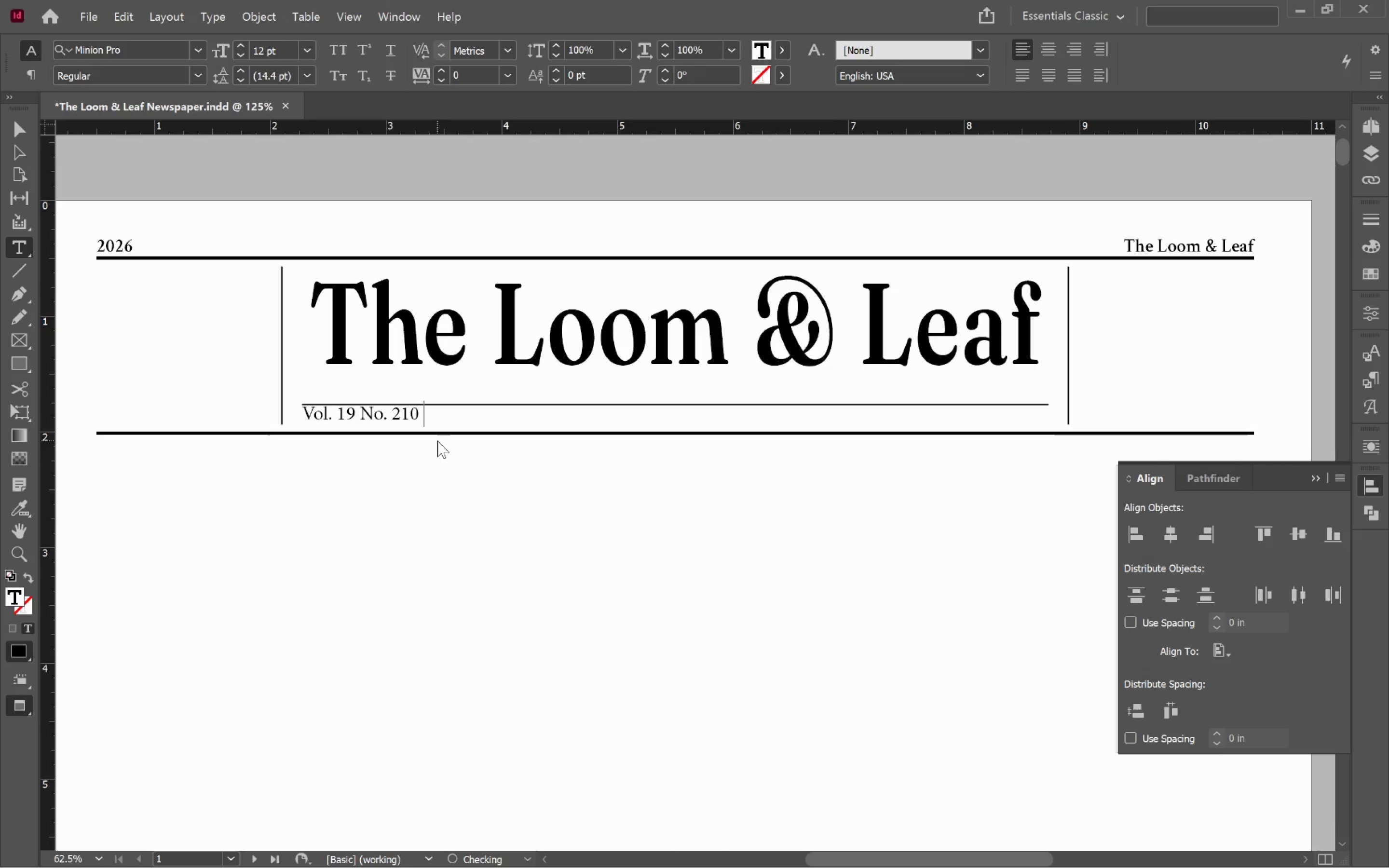 
hold_key(key=ShiftLeft, duration=2.58)
 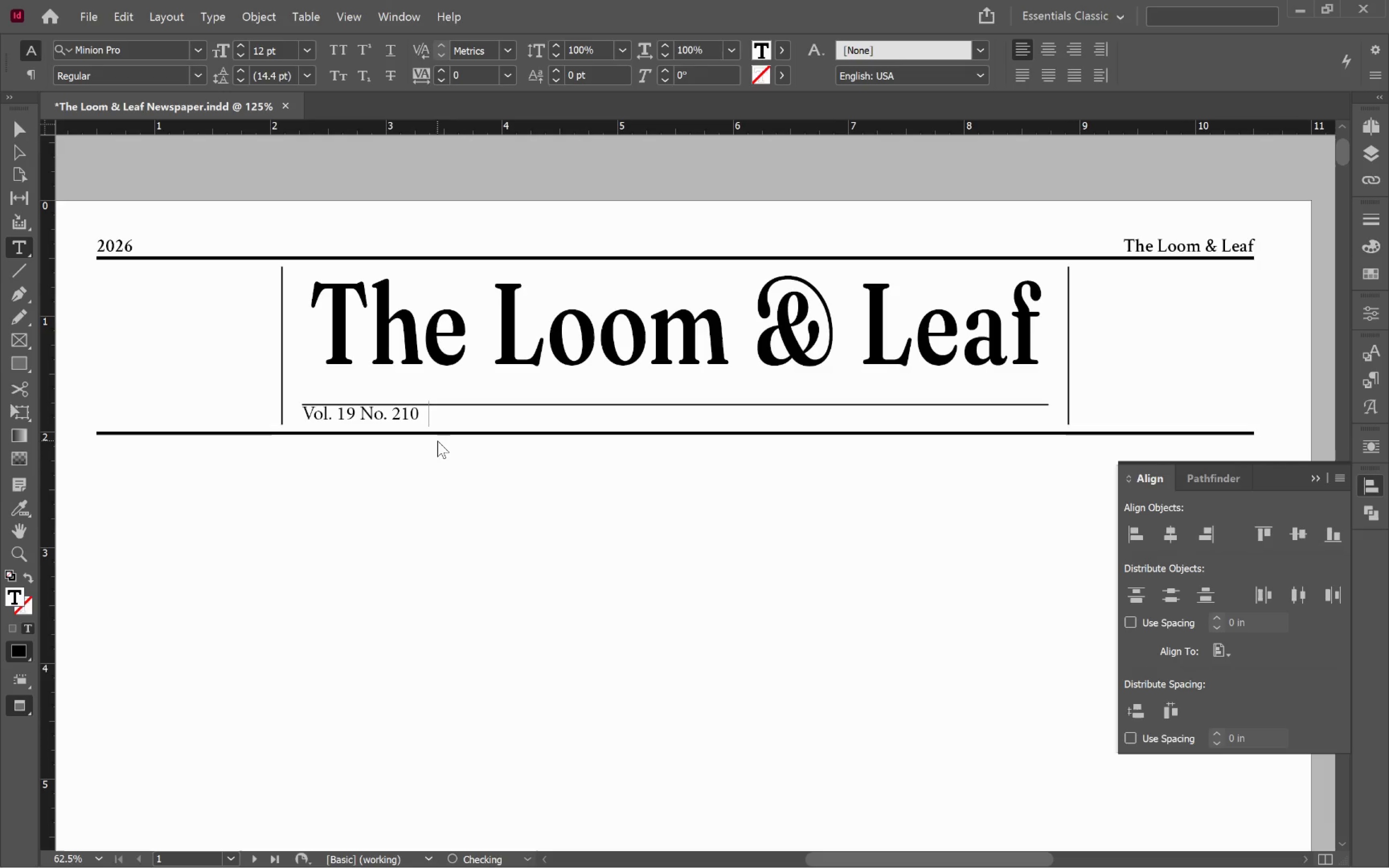 
key(Space)
 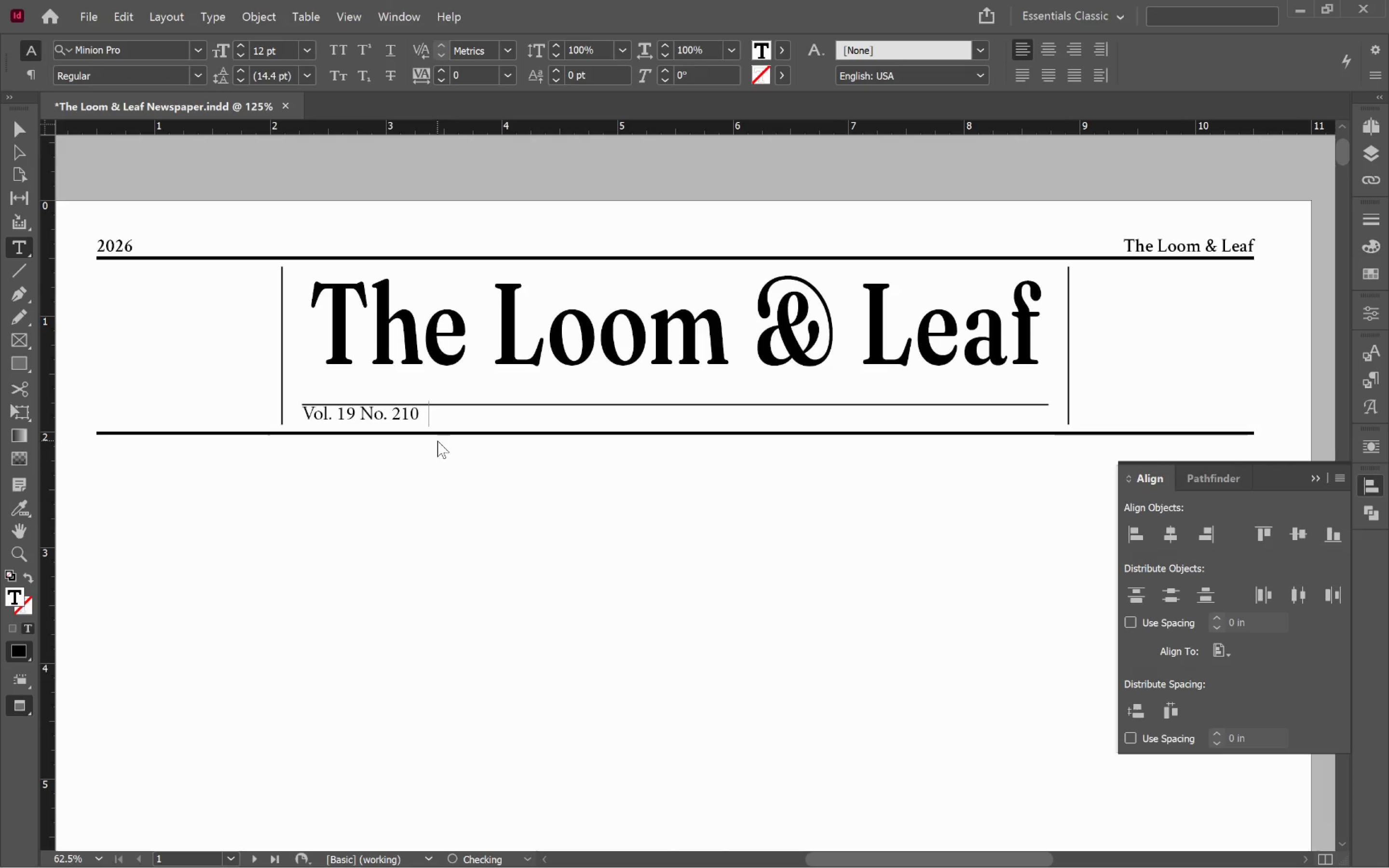 
key(Shift+Backslash)
 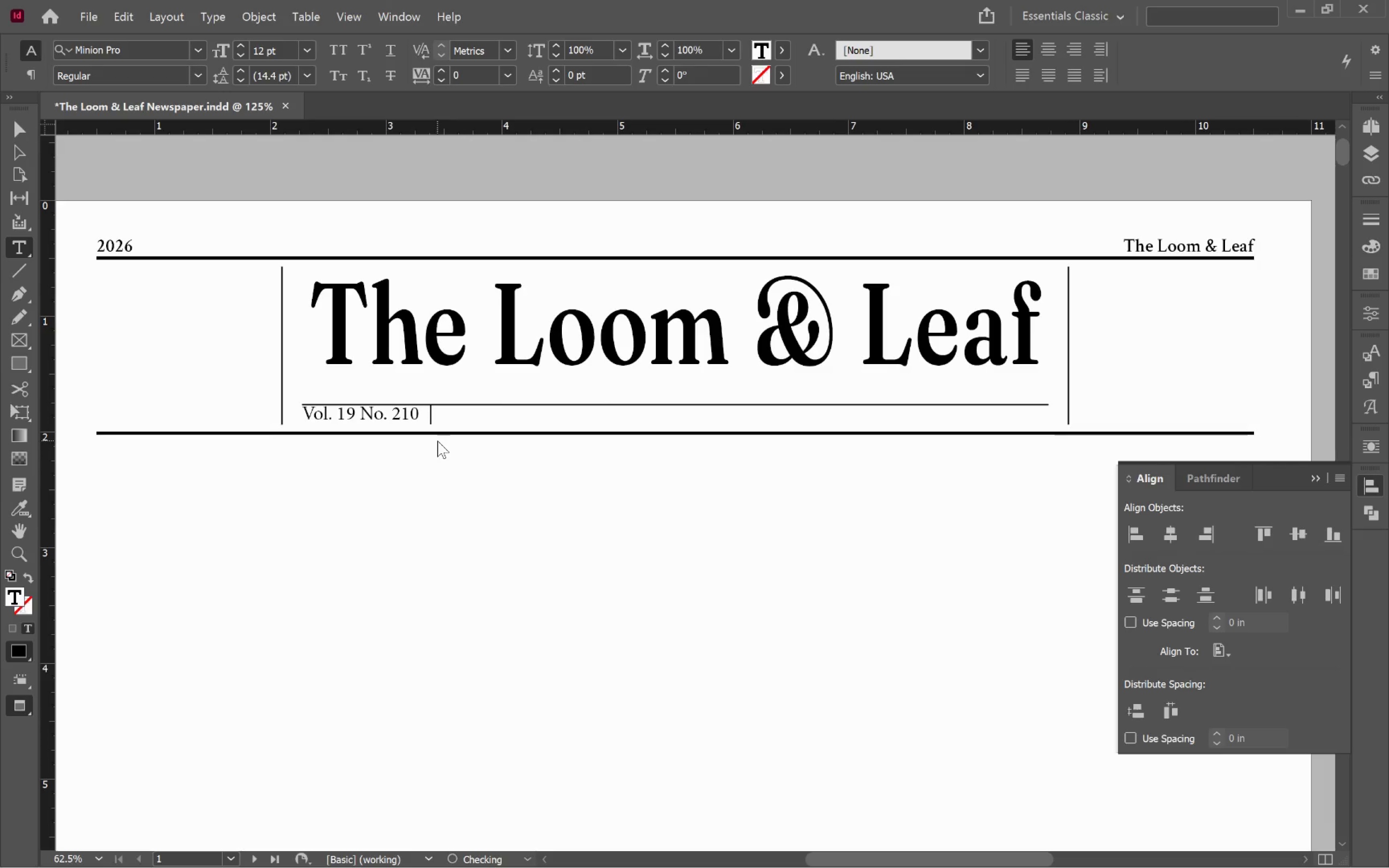 
key(Space)
 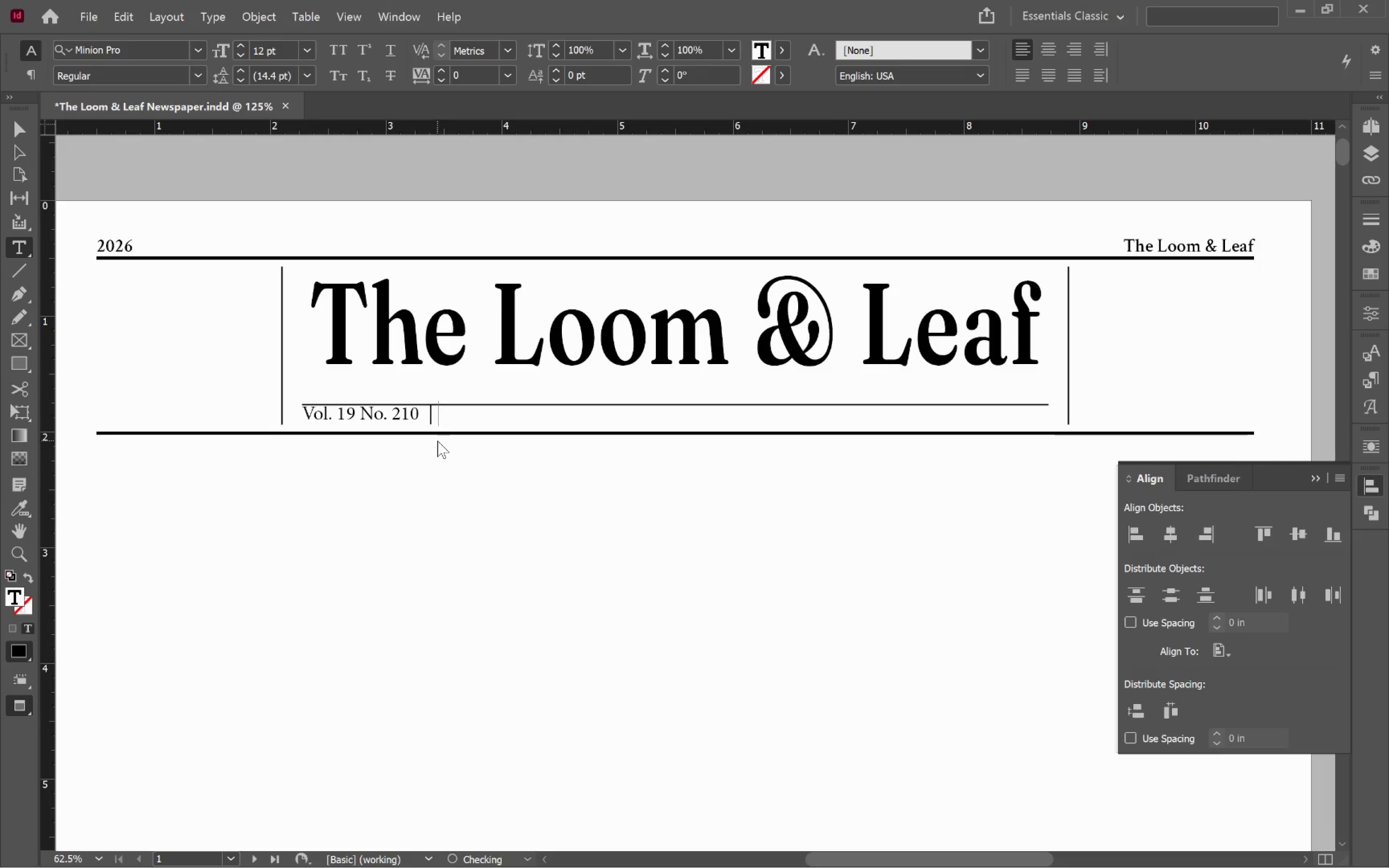 
key(Space)
 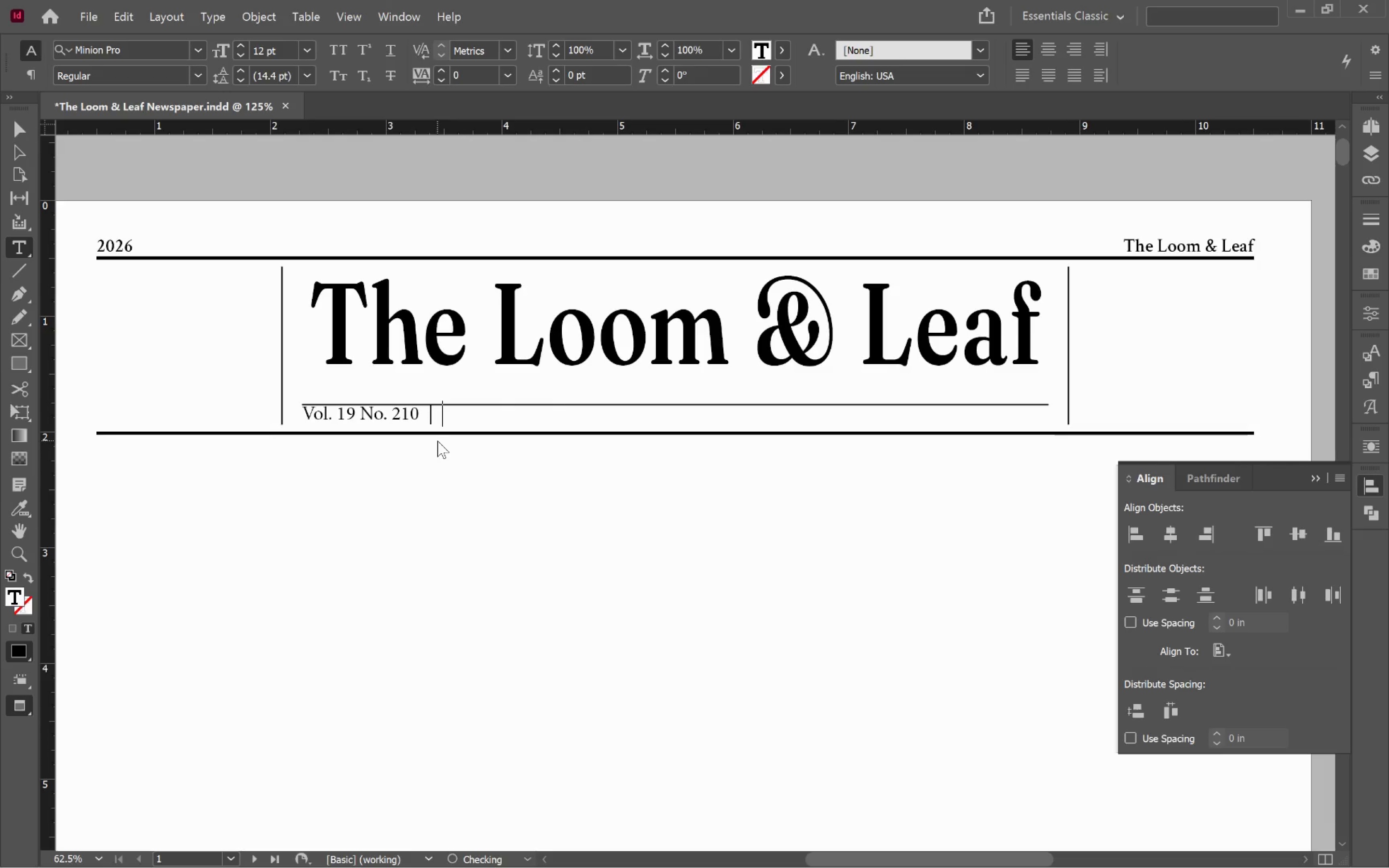 
key(Alt+AltLeft)
 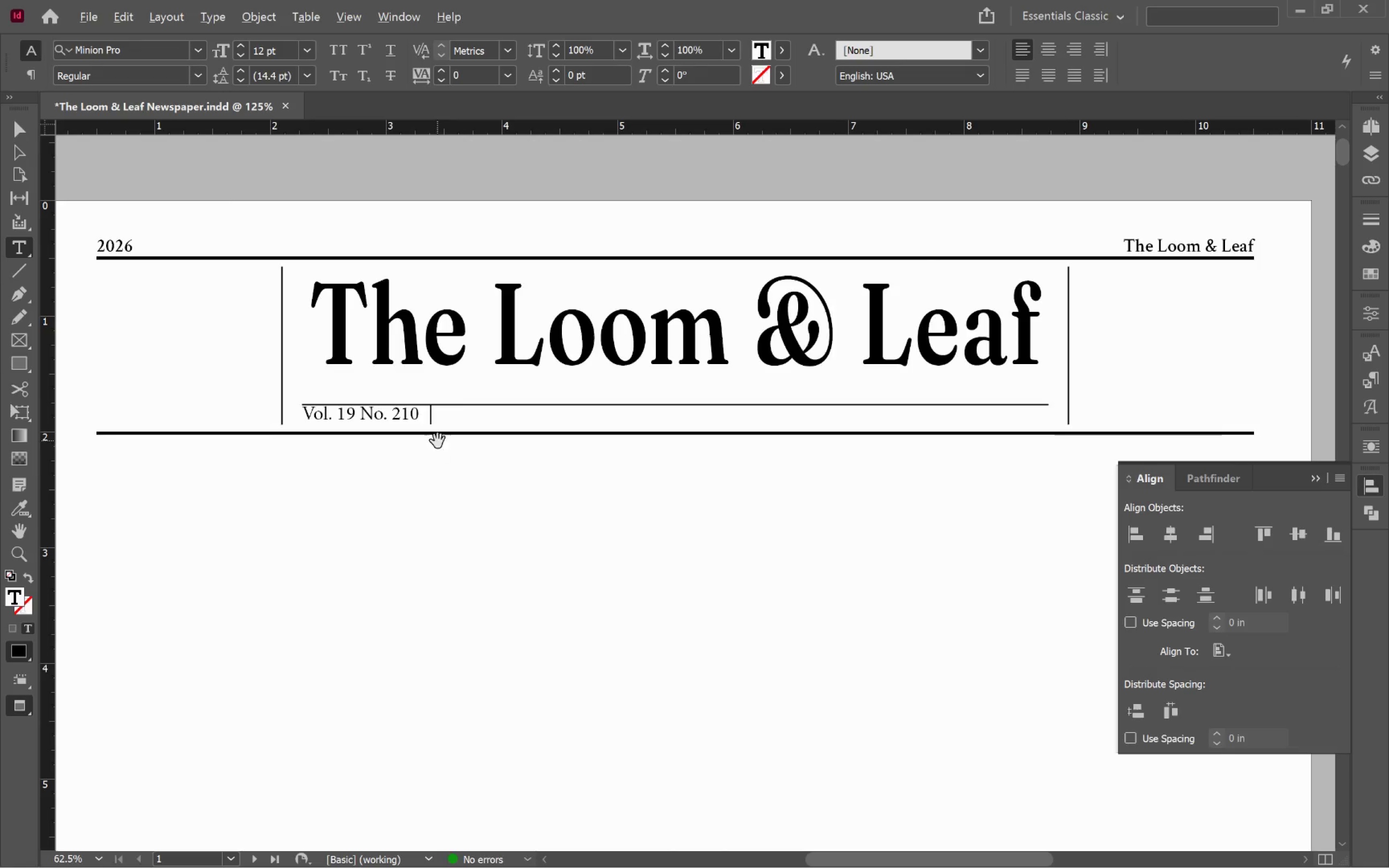 
key(Alt+Tab)
 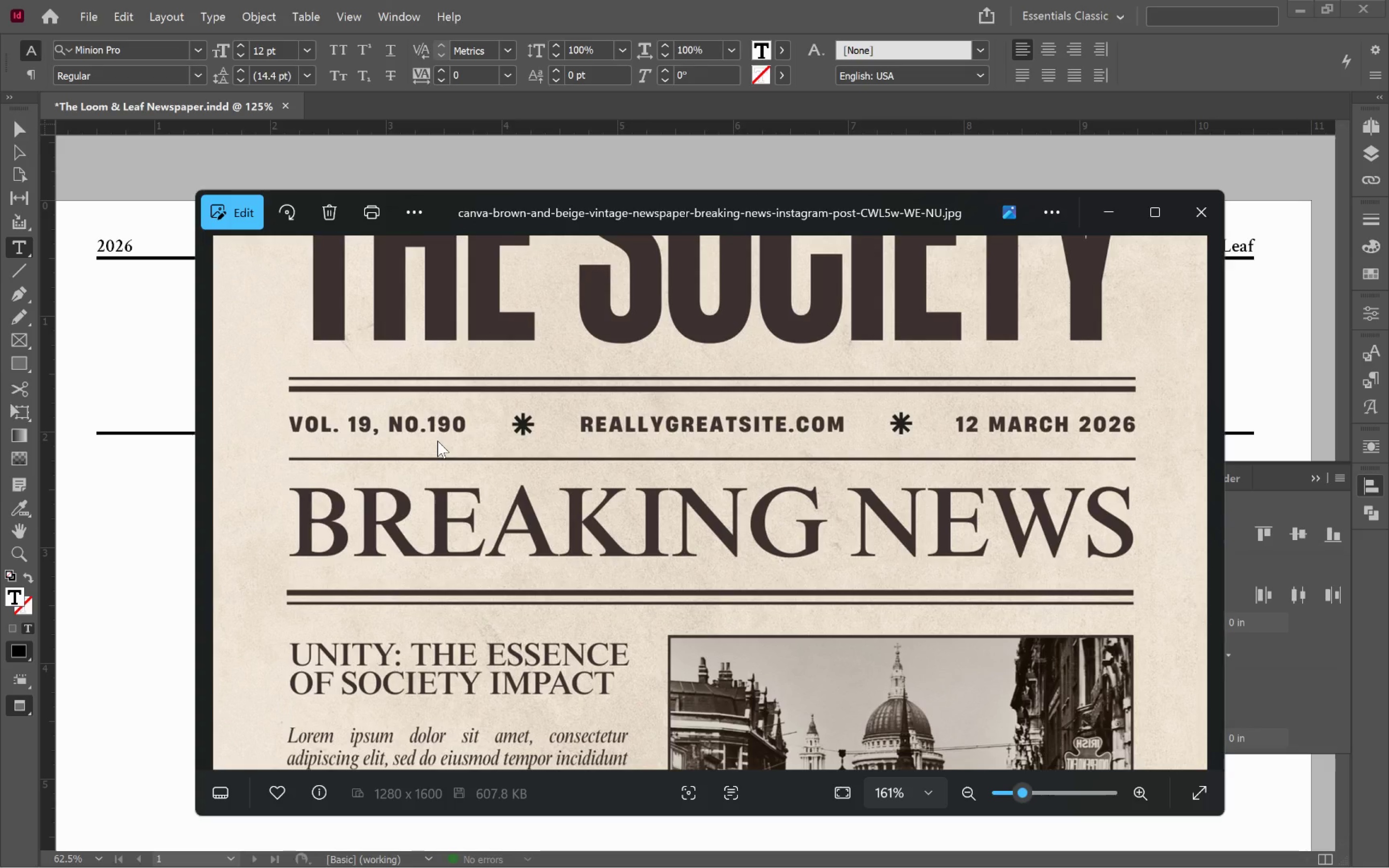 
key(Alt+AltLeft)
 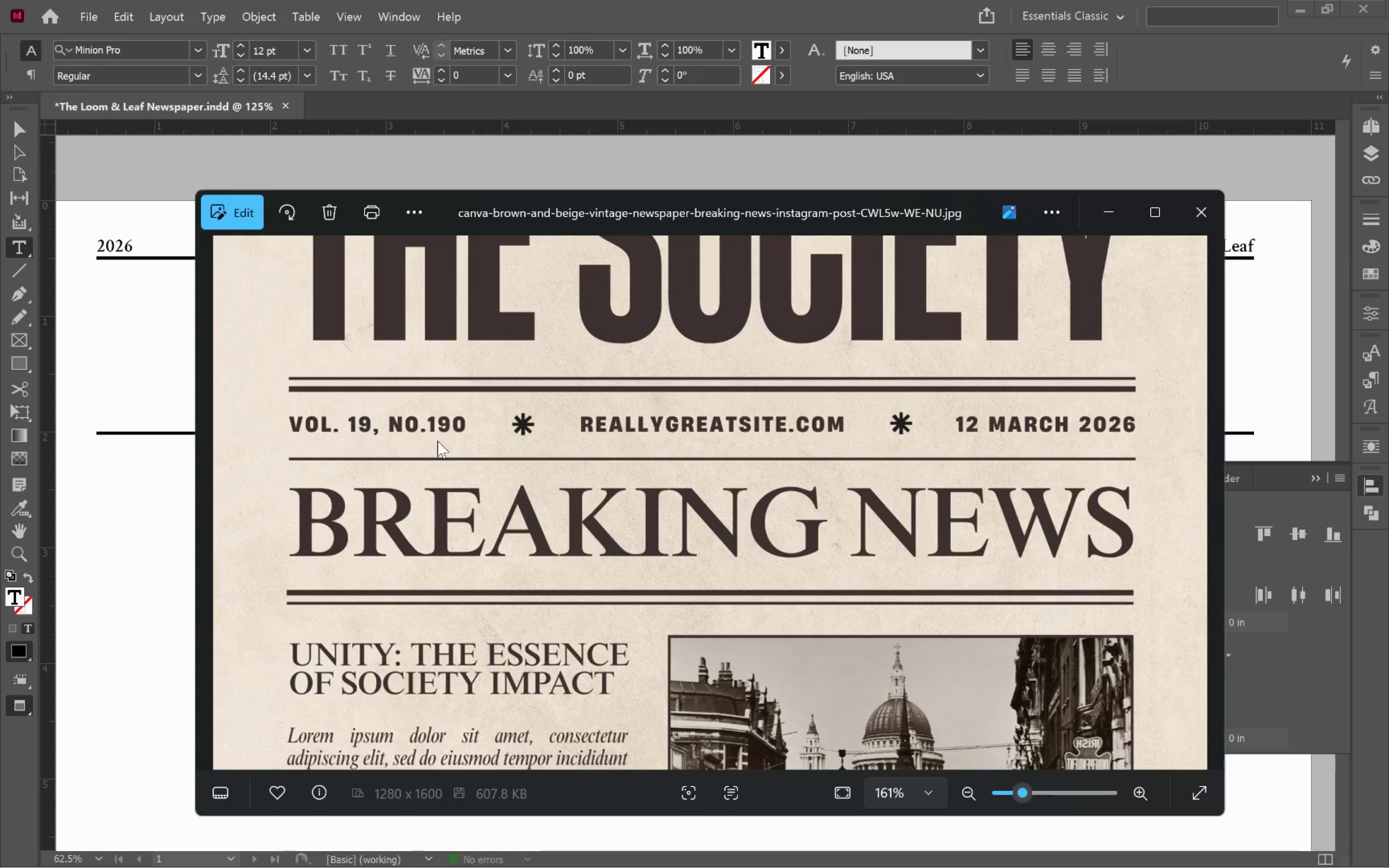 
key(Alt+Tab)
 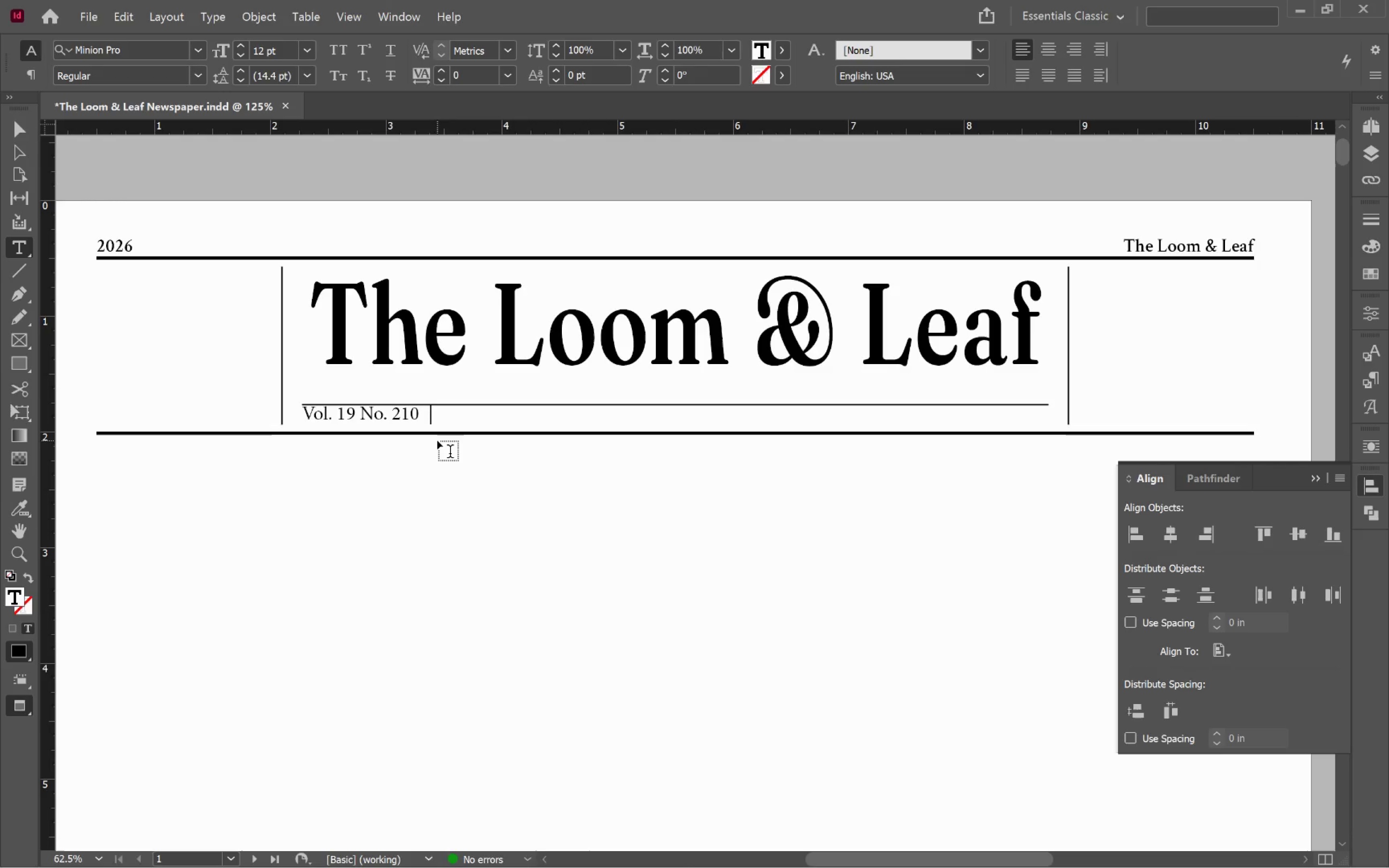 
key(Alt+Tab)
 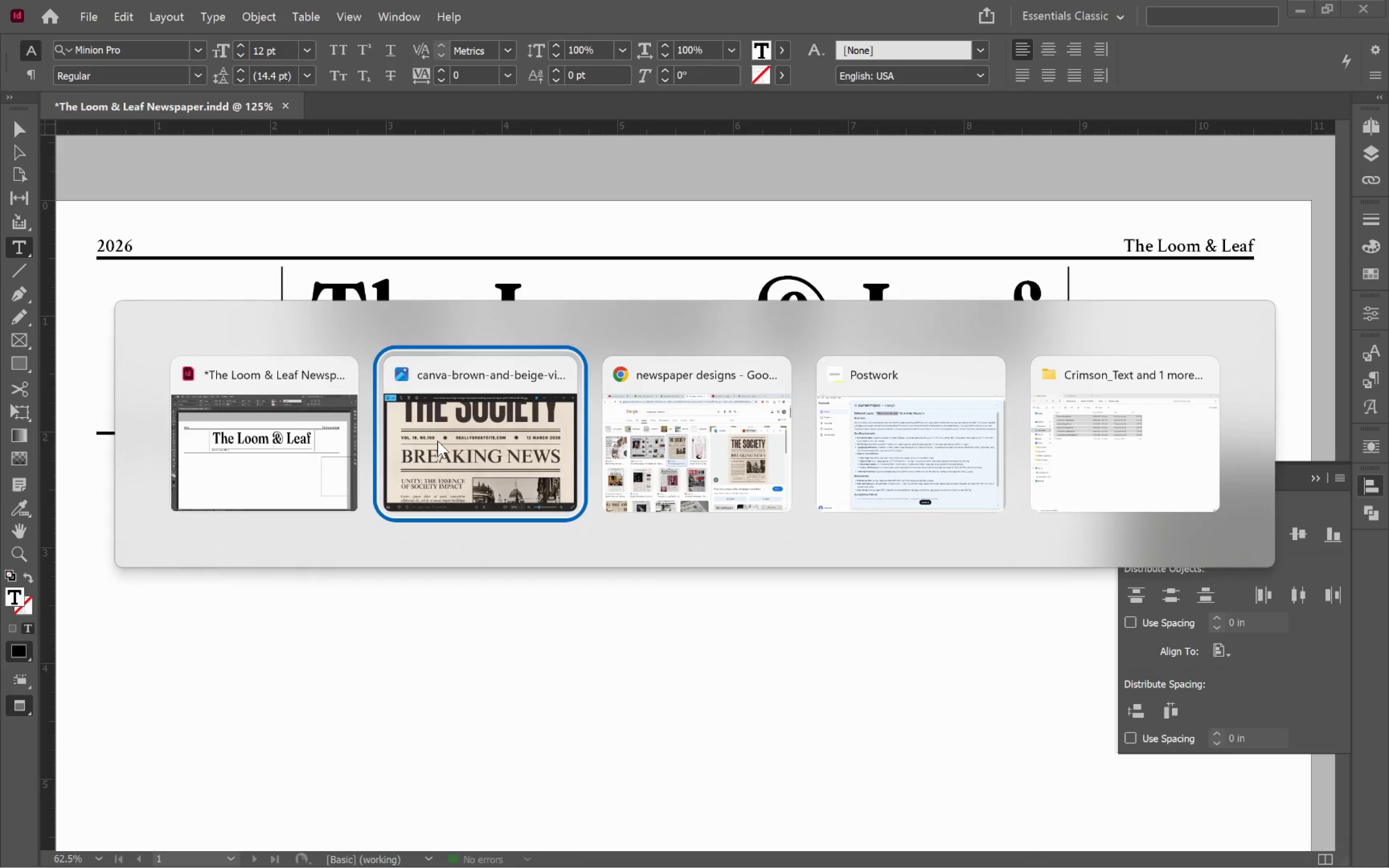 
key(Alt+Tab)
 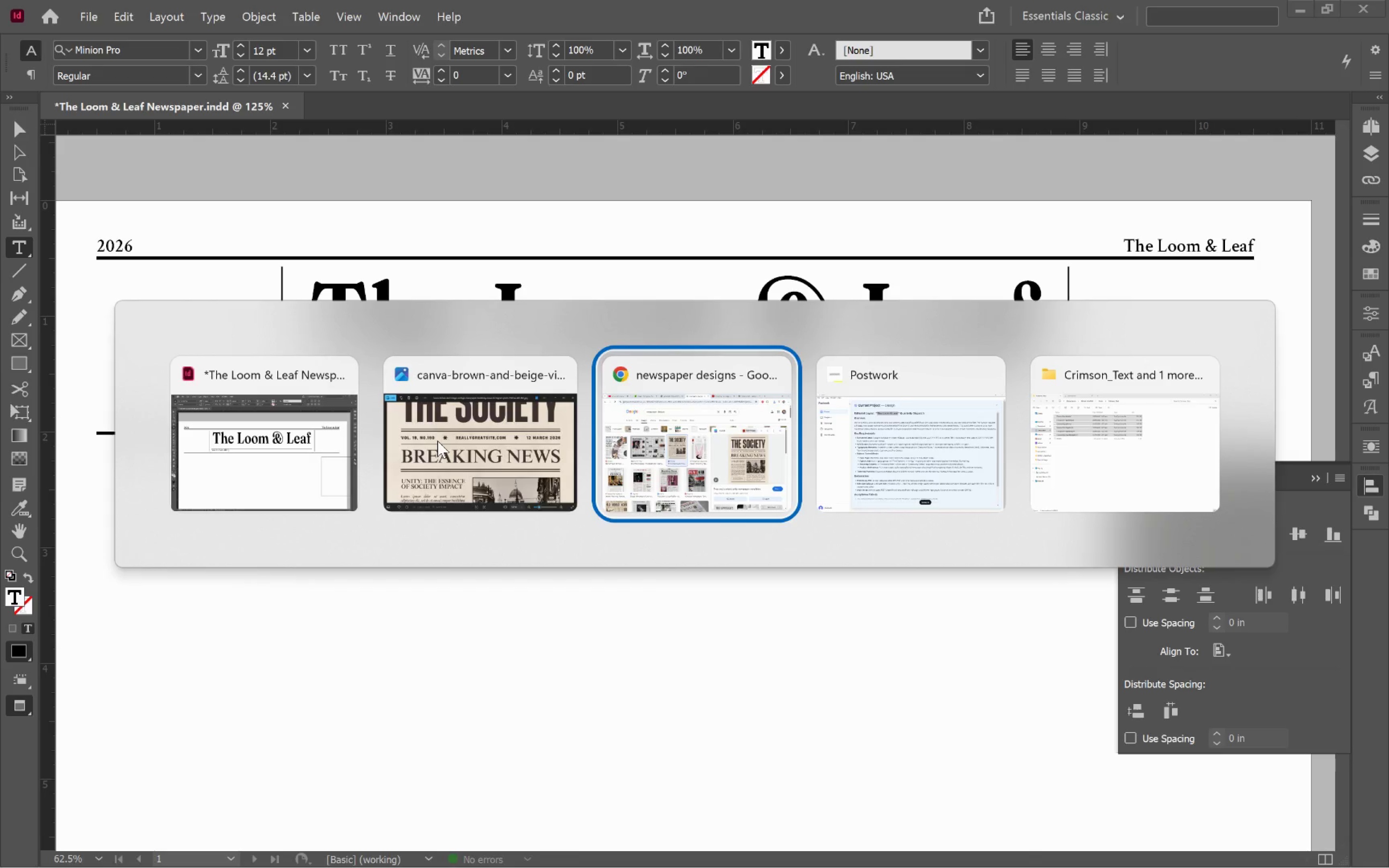 
key(Alt+Tab)